 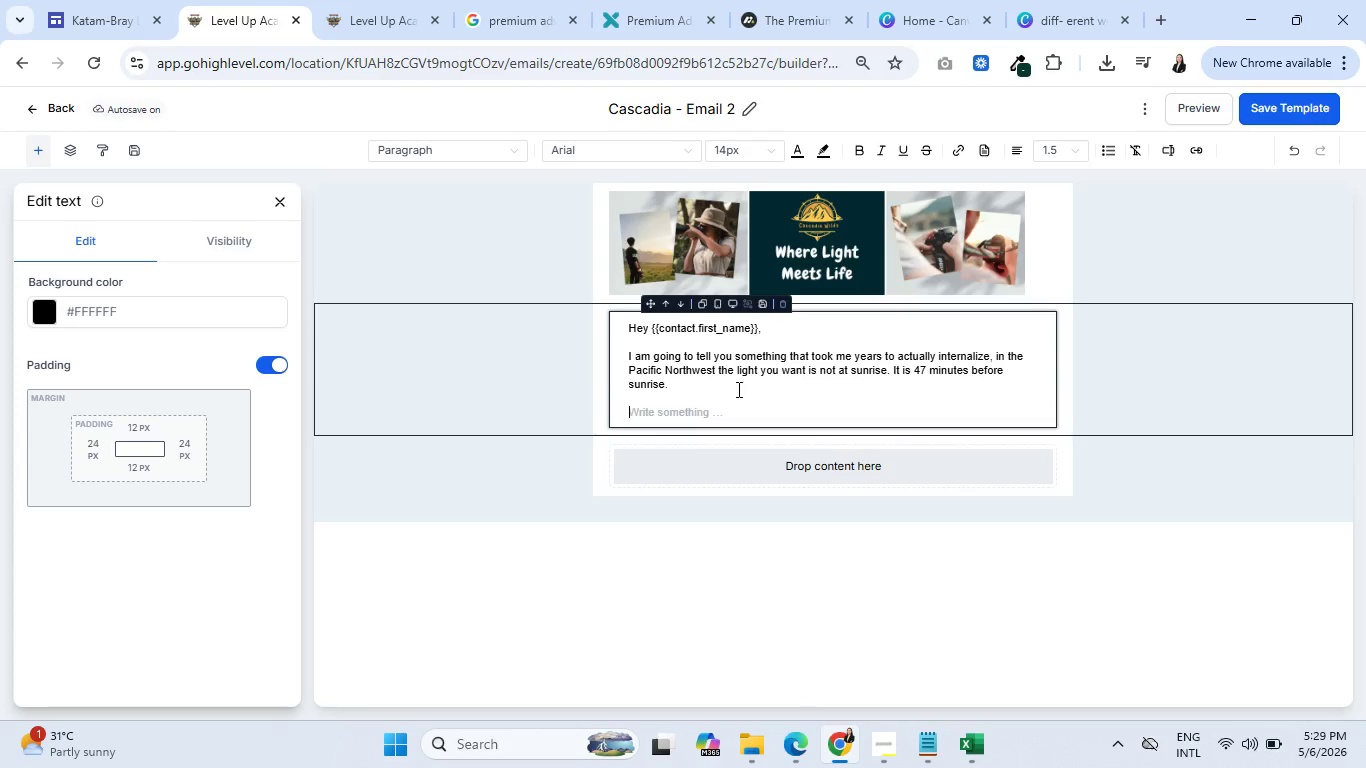 
type(Thar)
key(Backspace)
type(t b)
key(Backspace)
type(narrow window )
 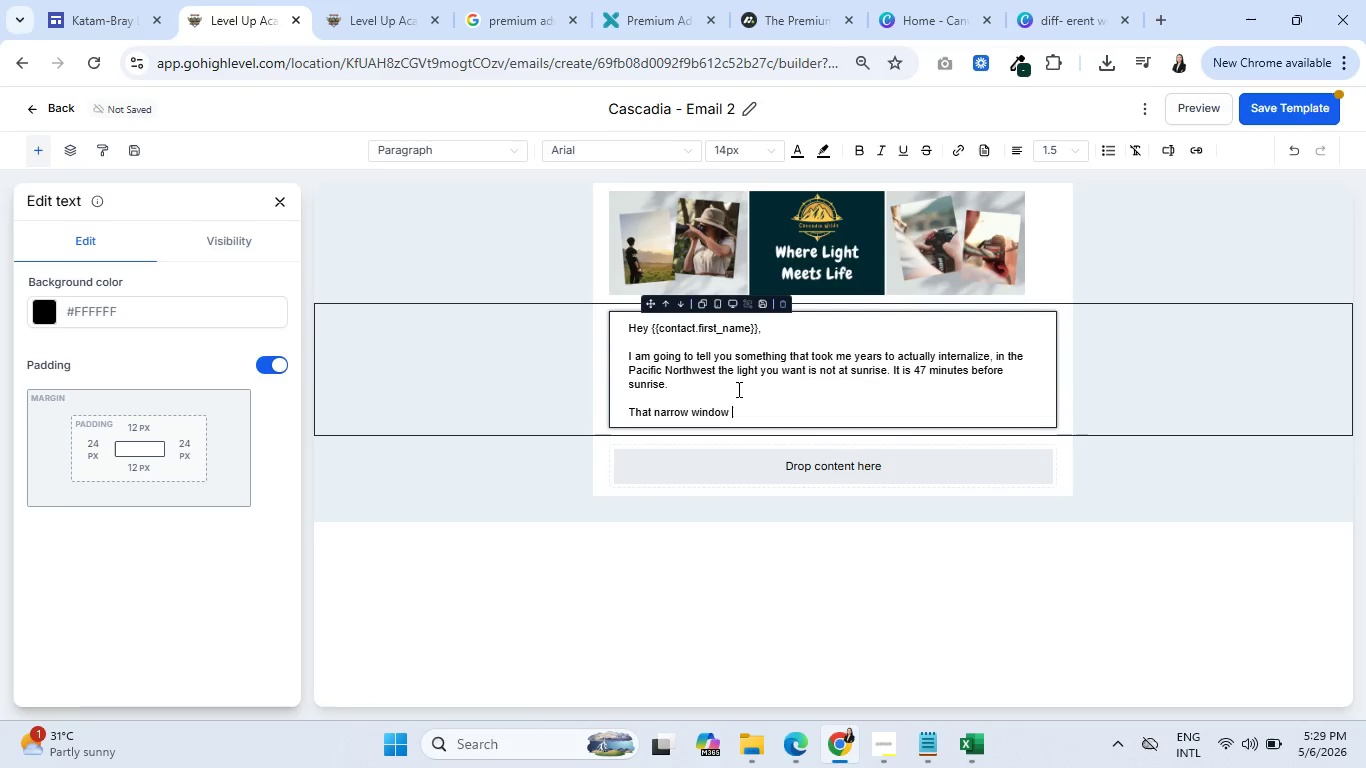 
key(Backspace)
type(, right before the sun crests )
 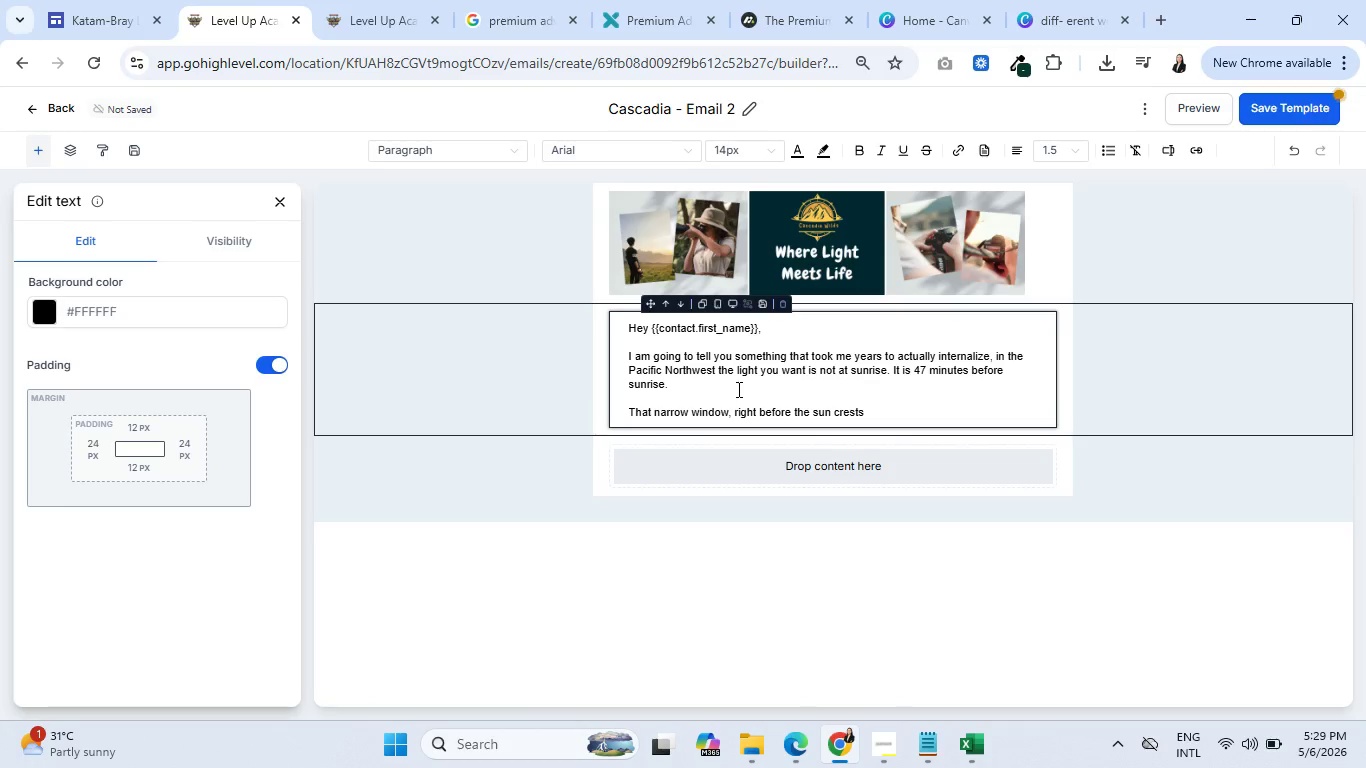 
type(the Casa)
key(Backspace)
type(cades iswhe)
key(Backspace)
key(Backspace)
key(Backspace)
type( when the mist sits low over the old-growth canopy and the ridgeline)
 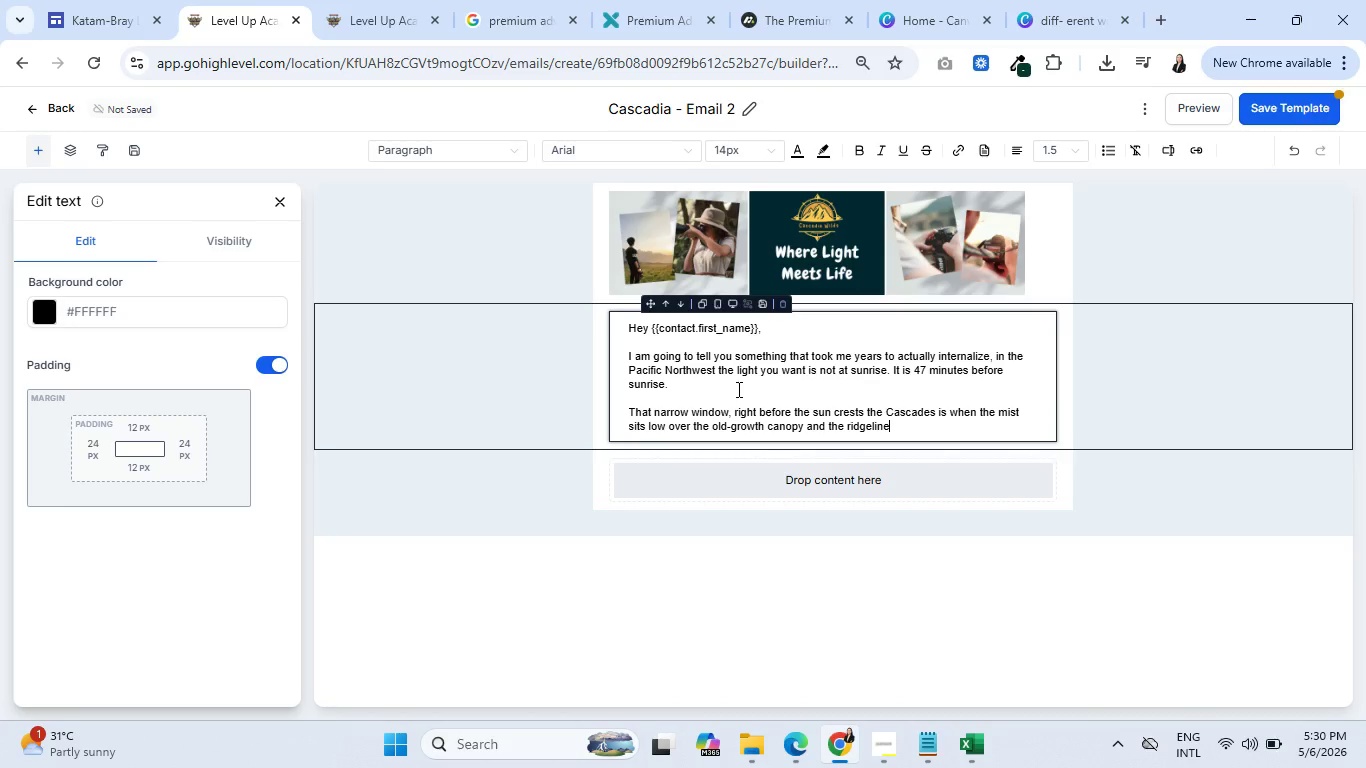 
wait(82.0)
 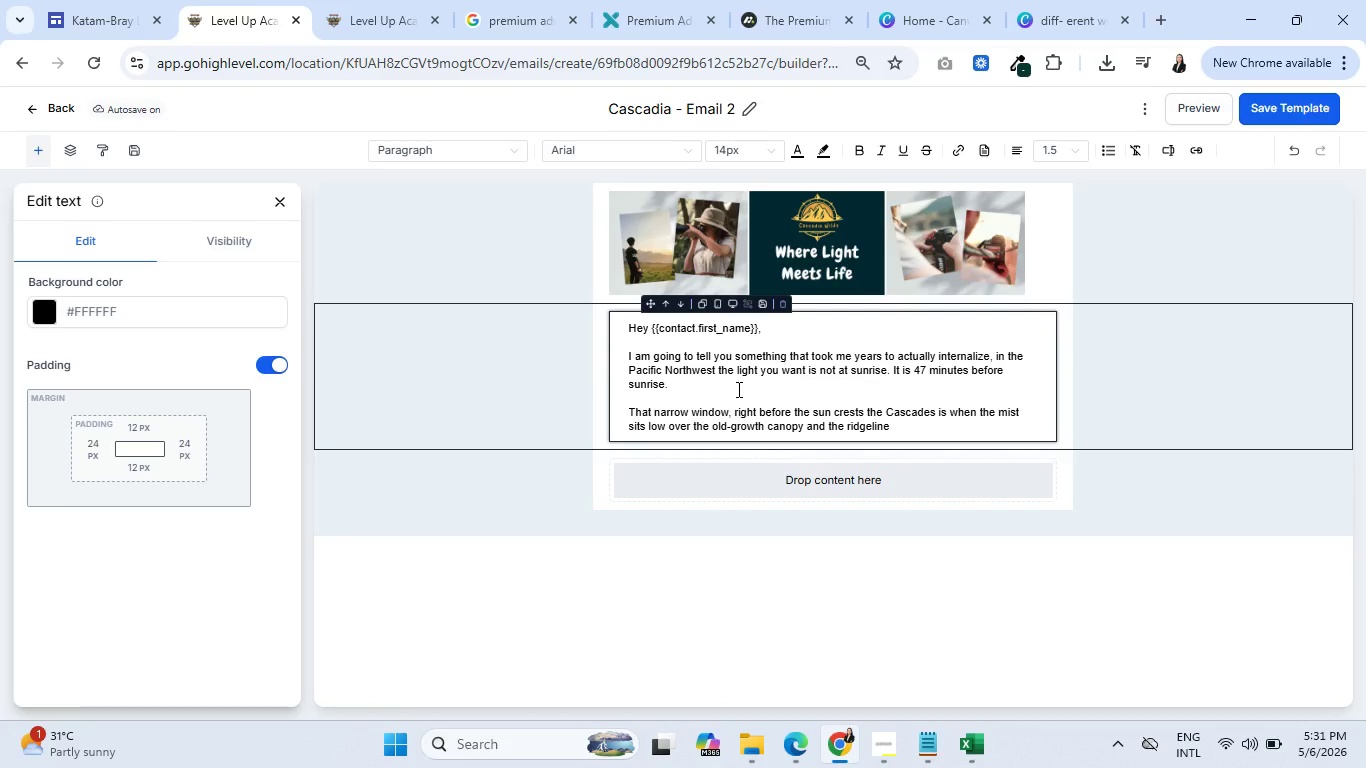 
type( goes )
 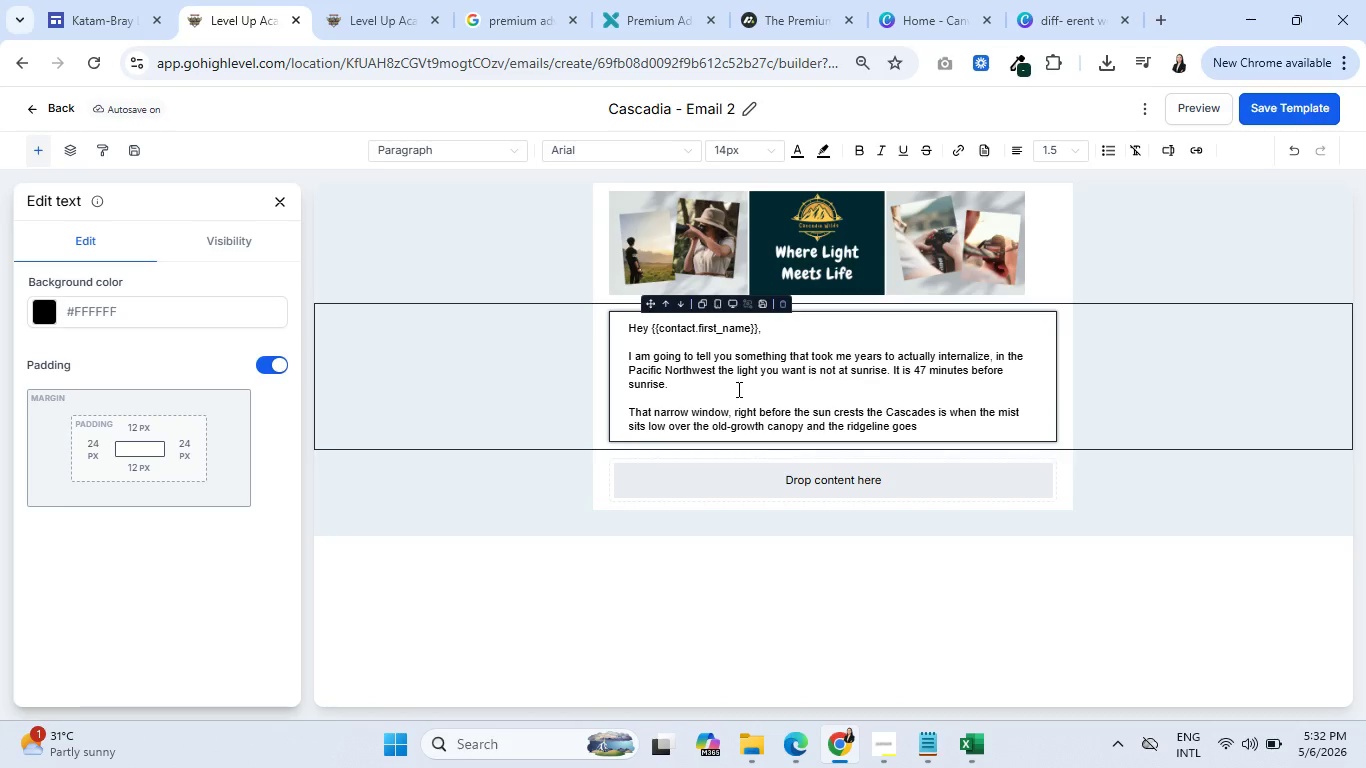 
wait(43.56)
 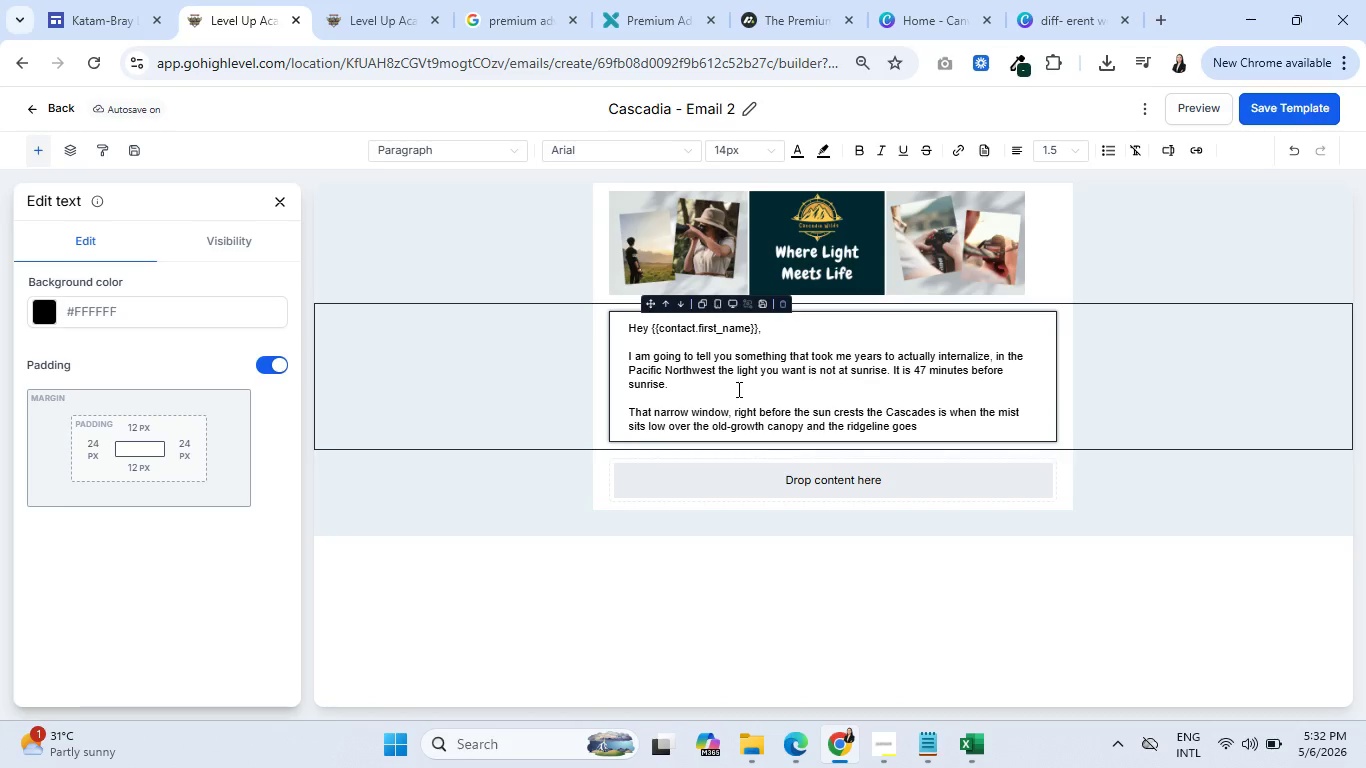 
type(from black )
 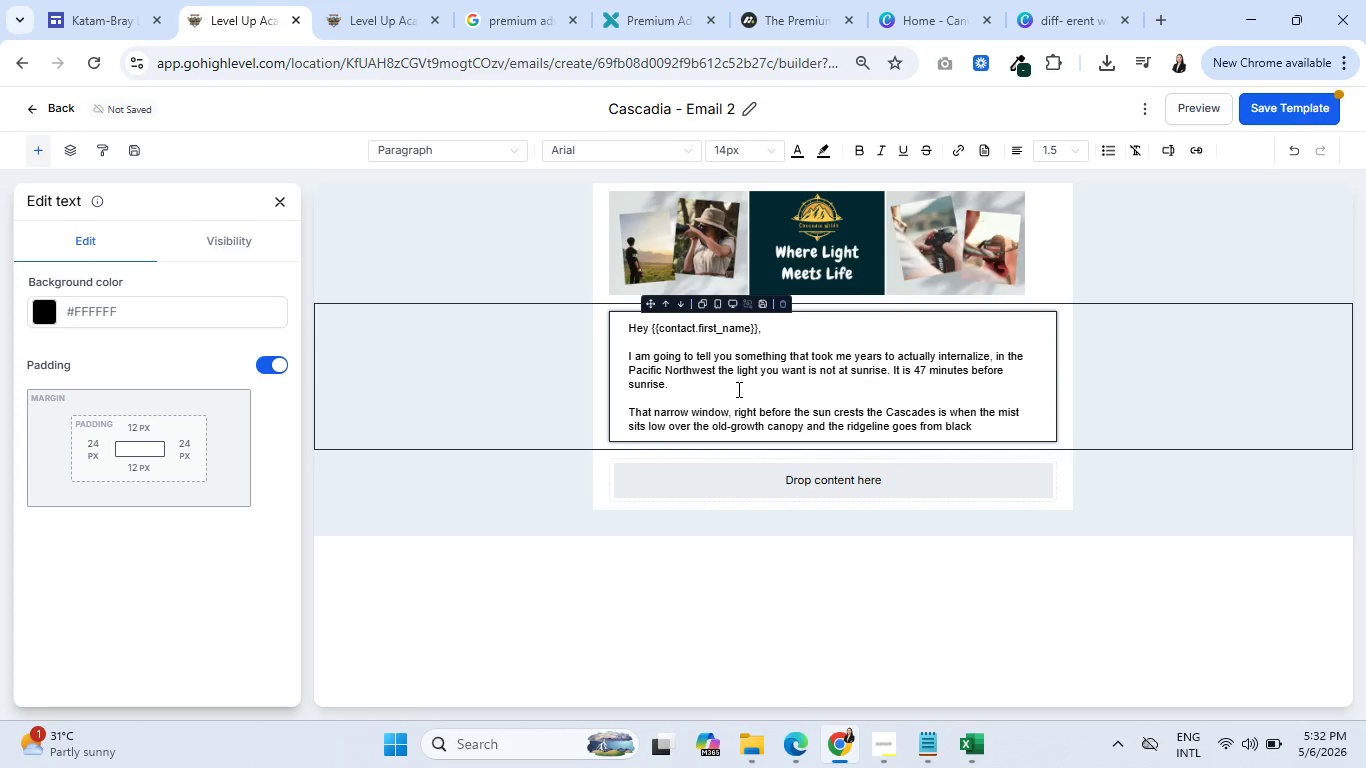 
type(to deep blue to this )
 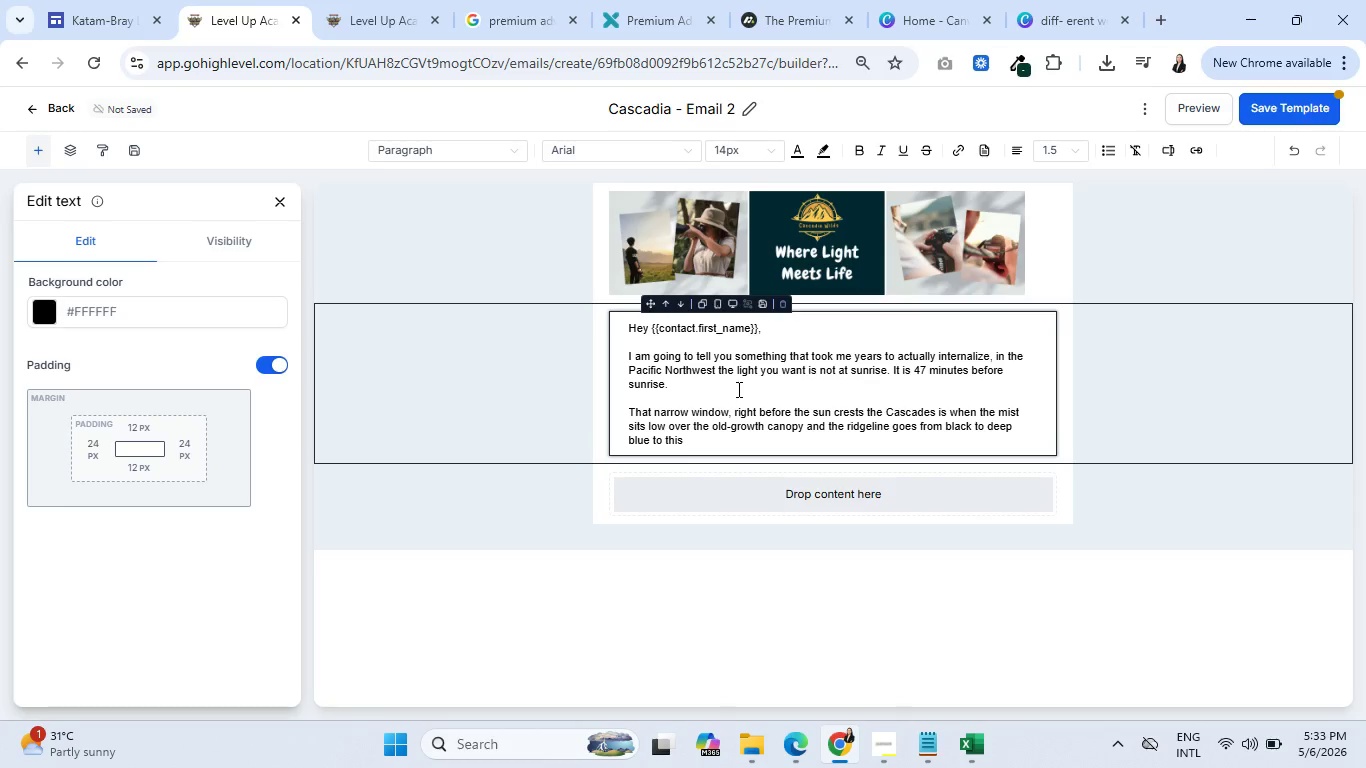 
wait(9.23)
 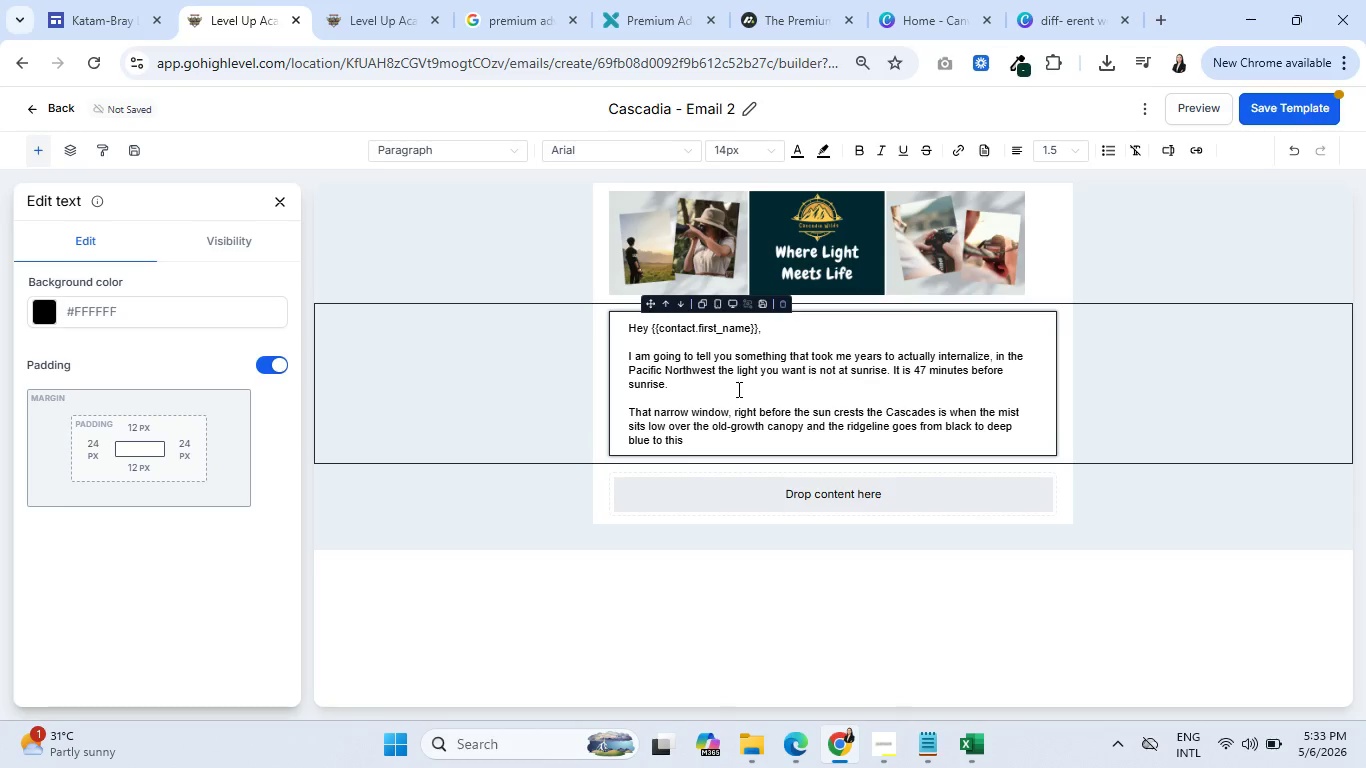 
type(impossible violet that no editing software can)
 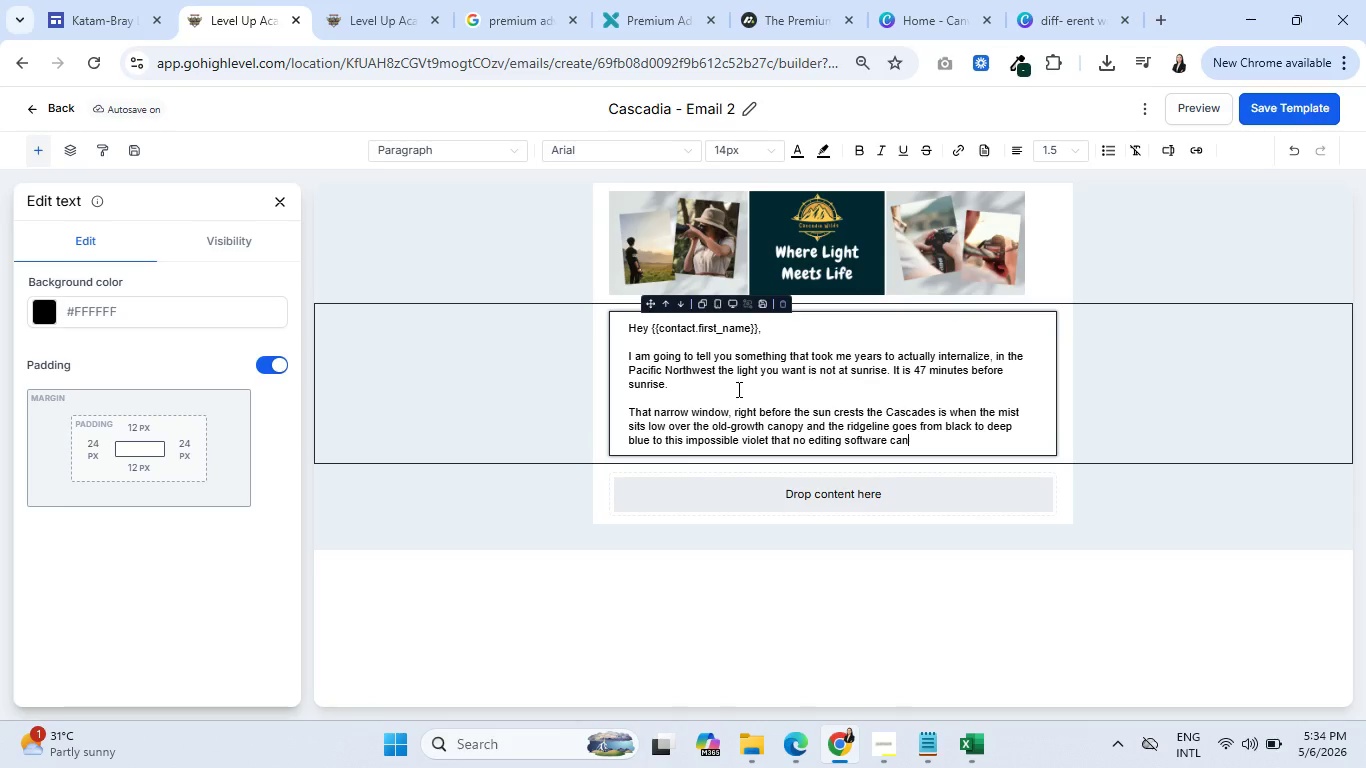 
wait(63.33)
 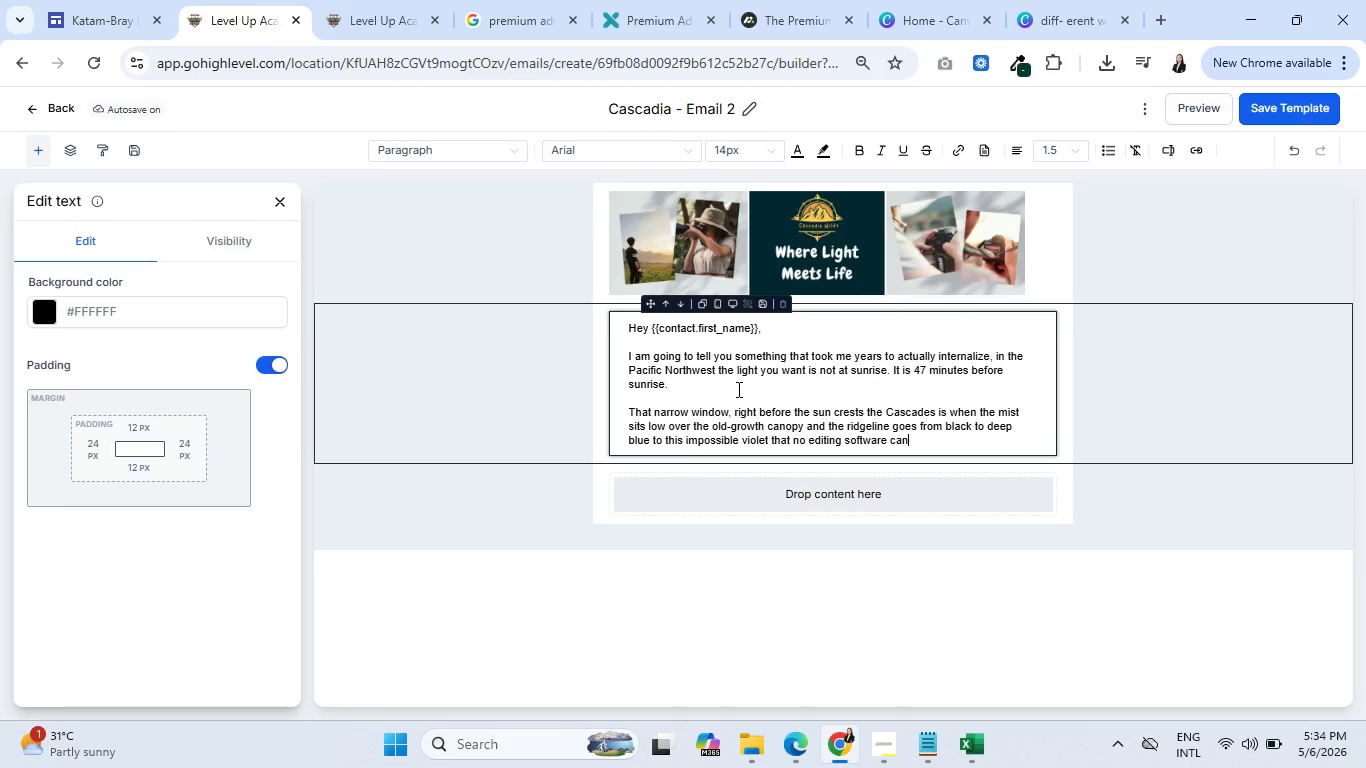 
key(N)
 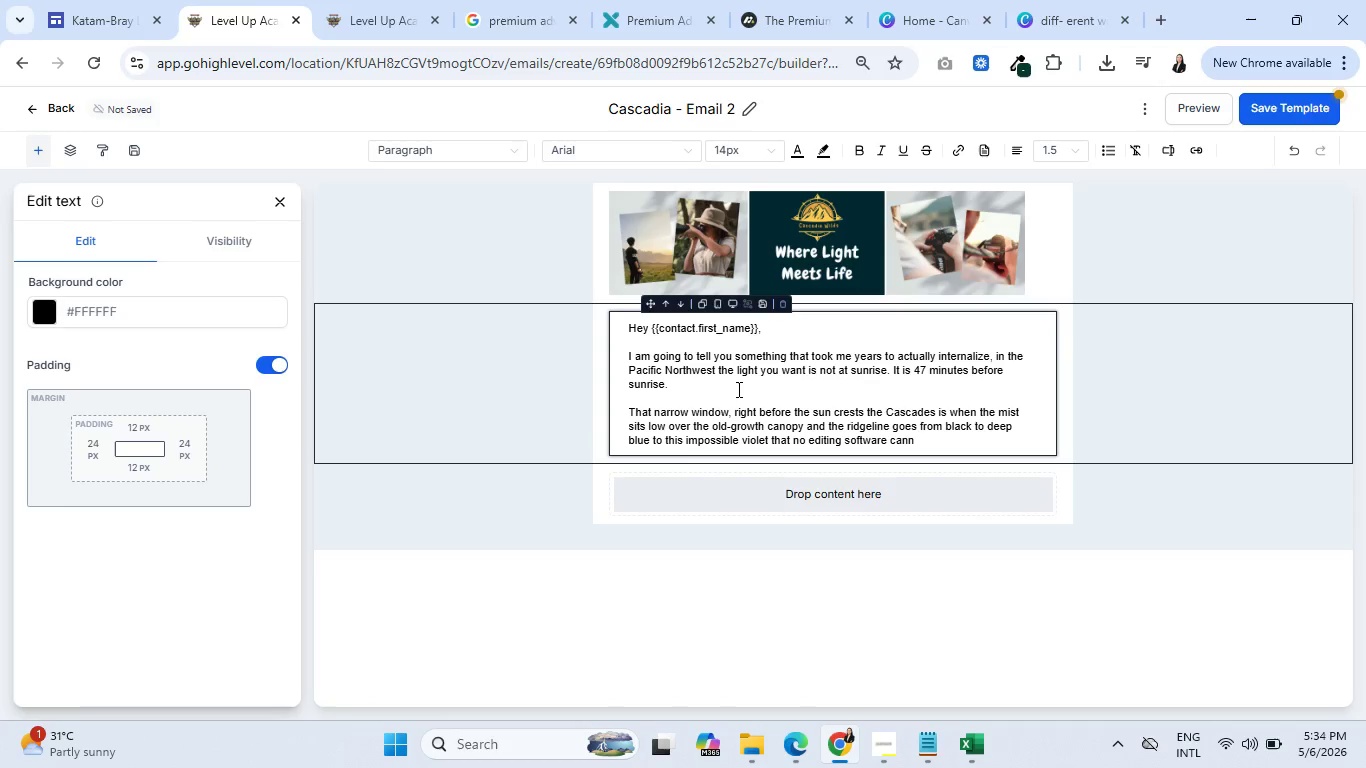 
key(Backspace)
 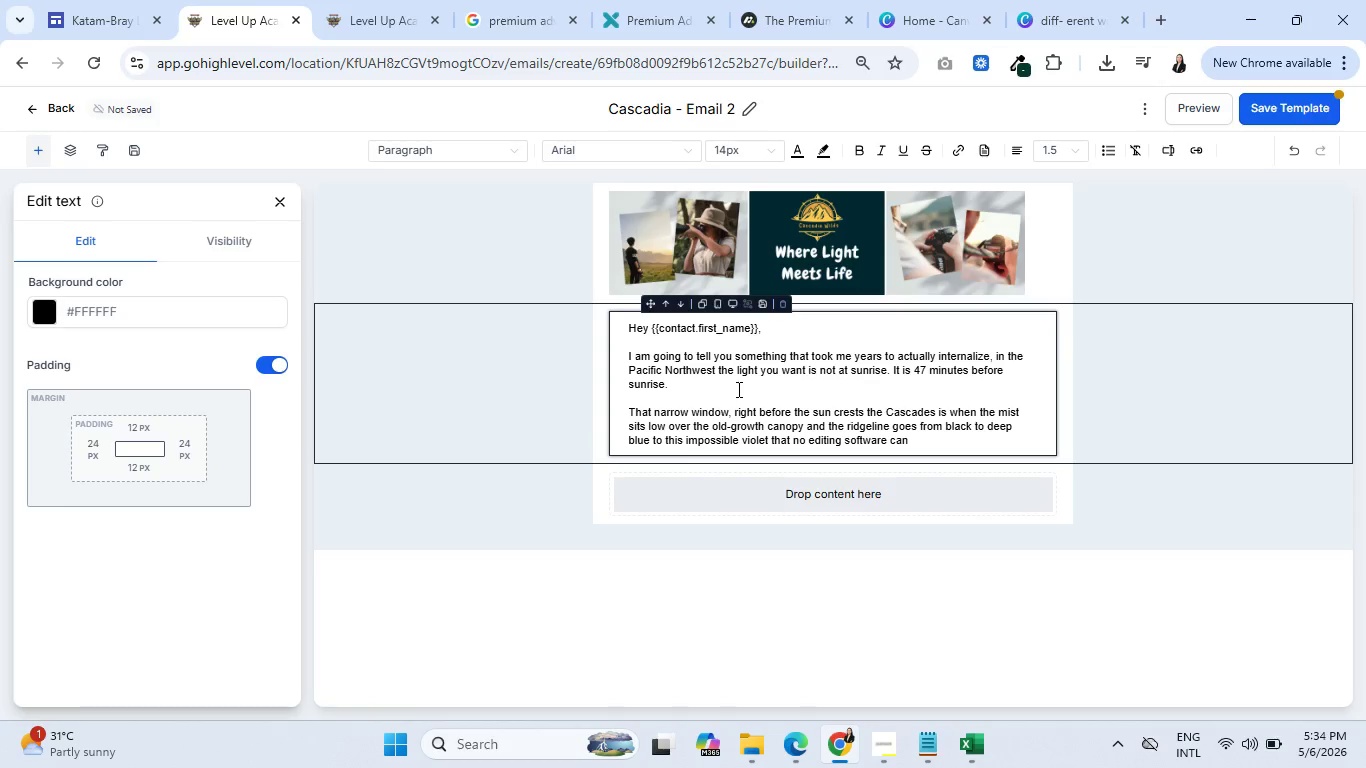 
key(Space)
 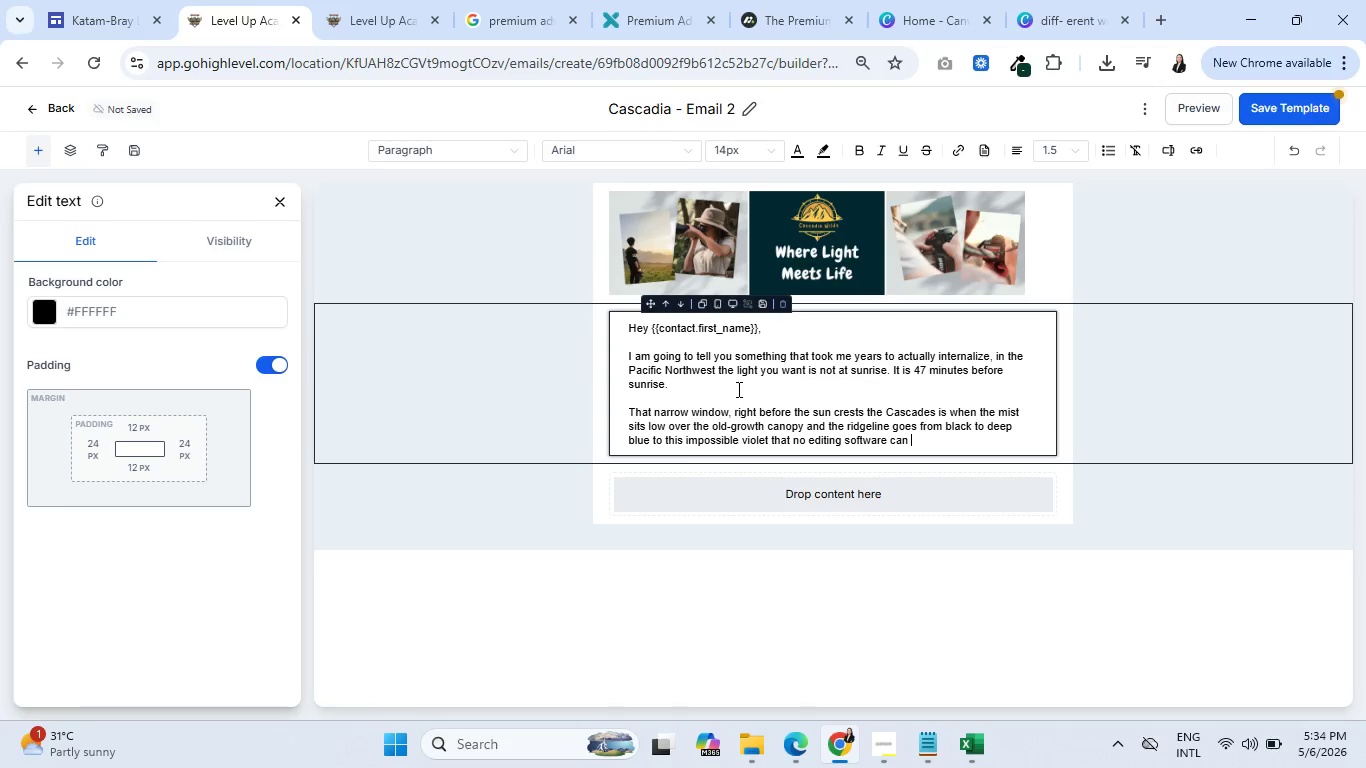 
wait(6.17)
 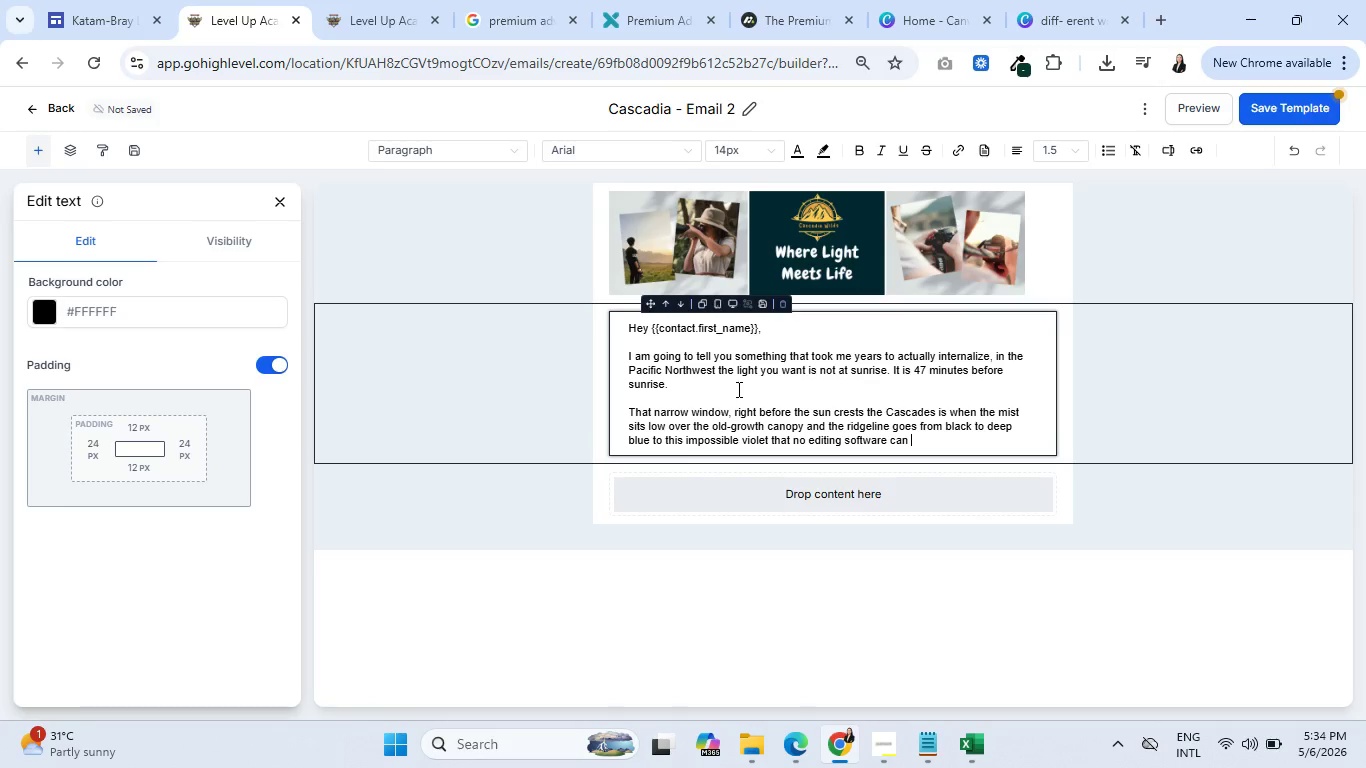 
type(fully replicate. Our photography guides know r)
key(Backspace)
type(exactly )
 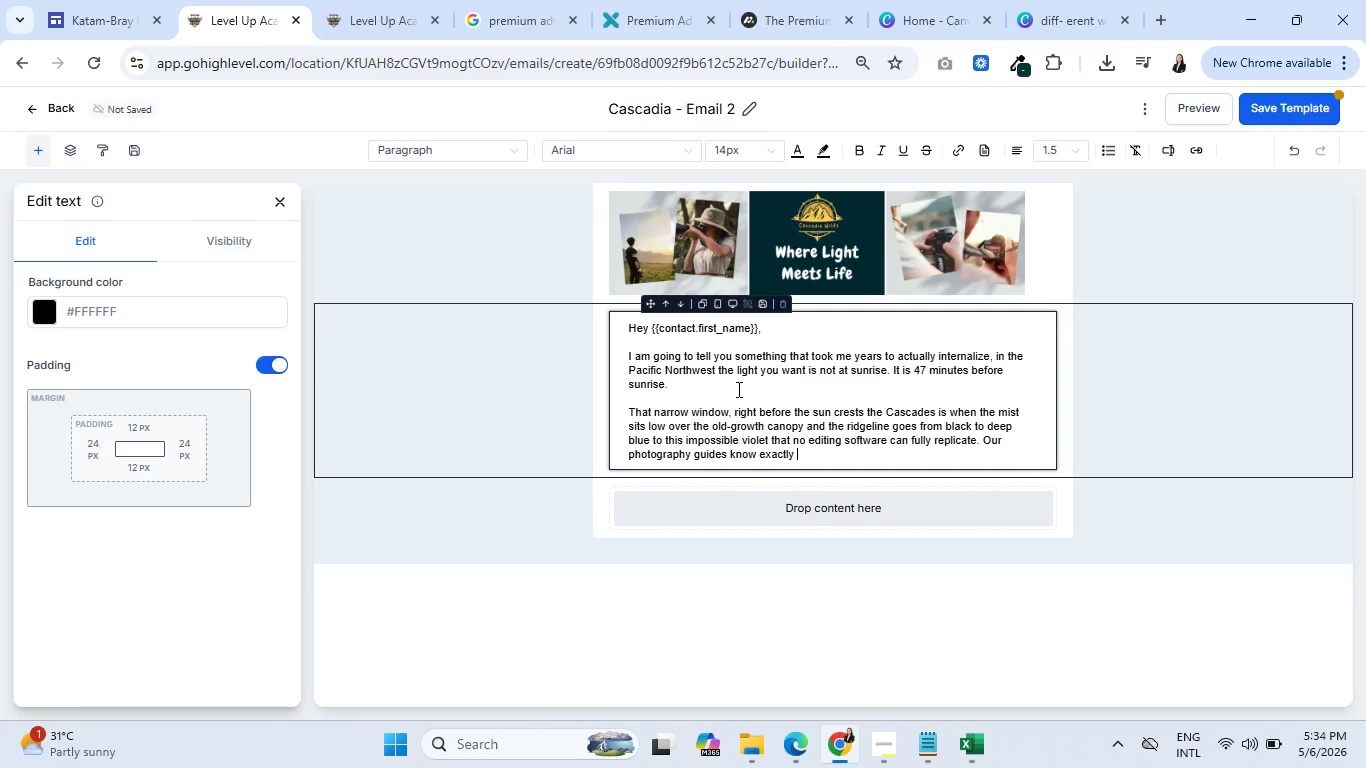 
type(which spots catch it. And they know how to get you there)
 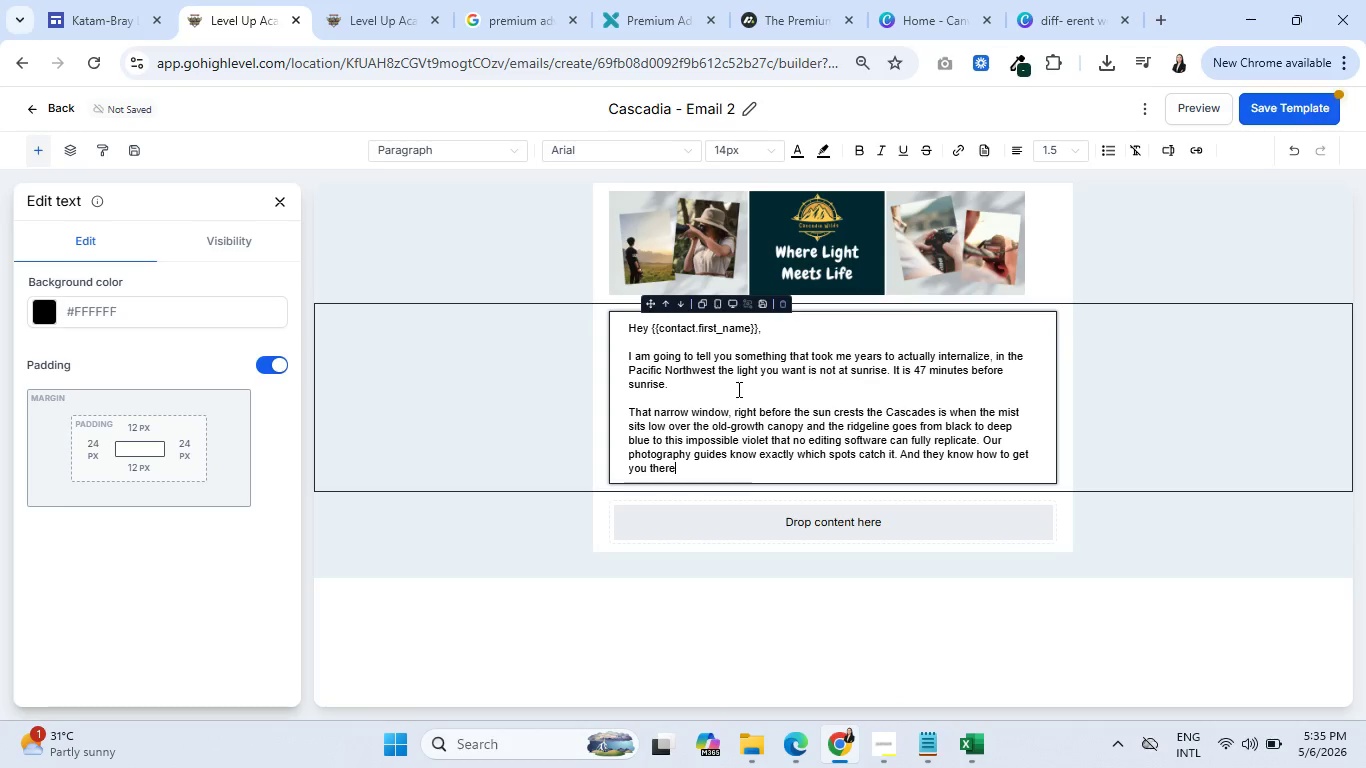 
type(, set up, )
key(Backspace)
key(Backspace)
type( and ready without rushing)
 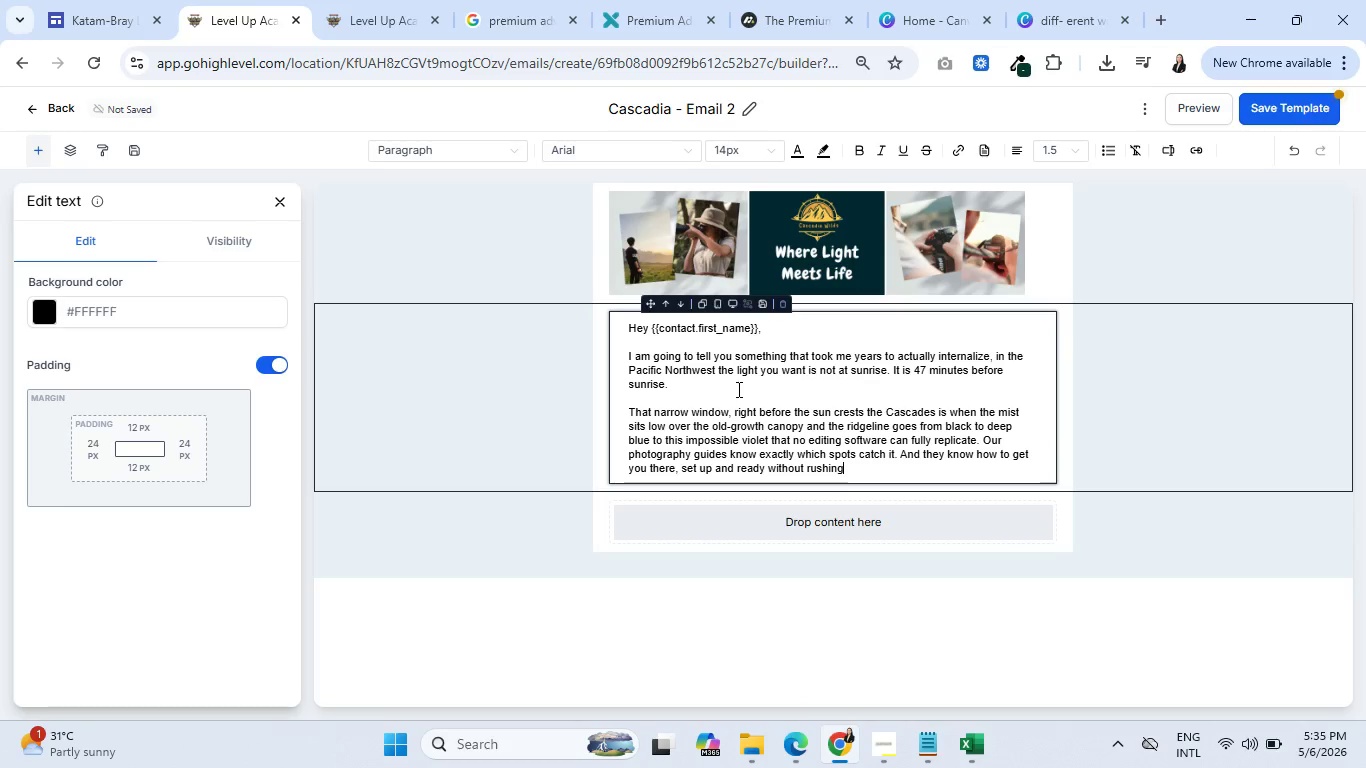 
key(Period)
 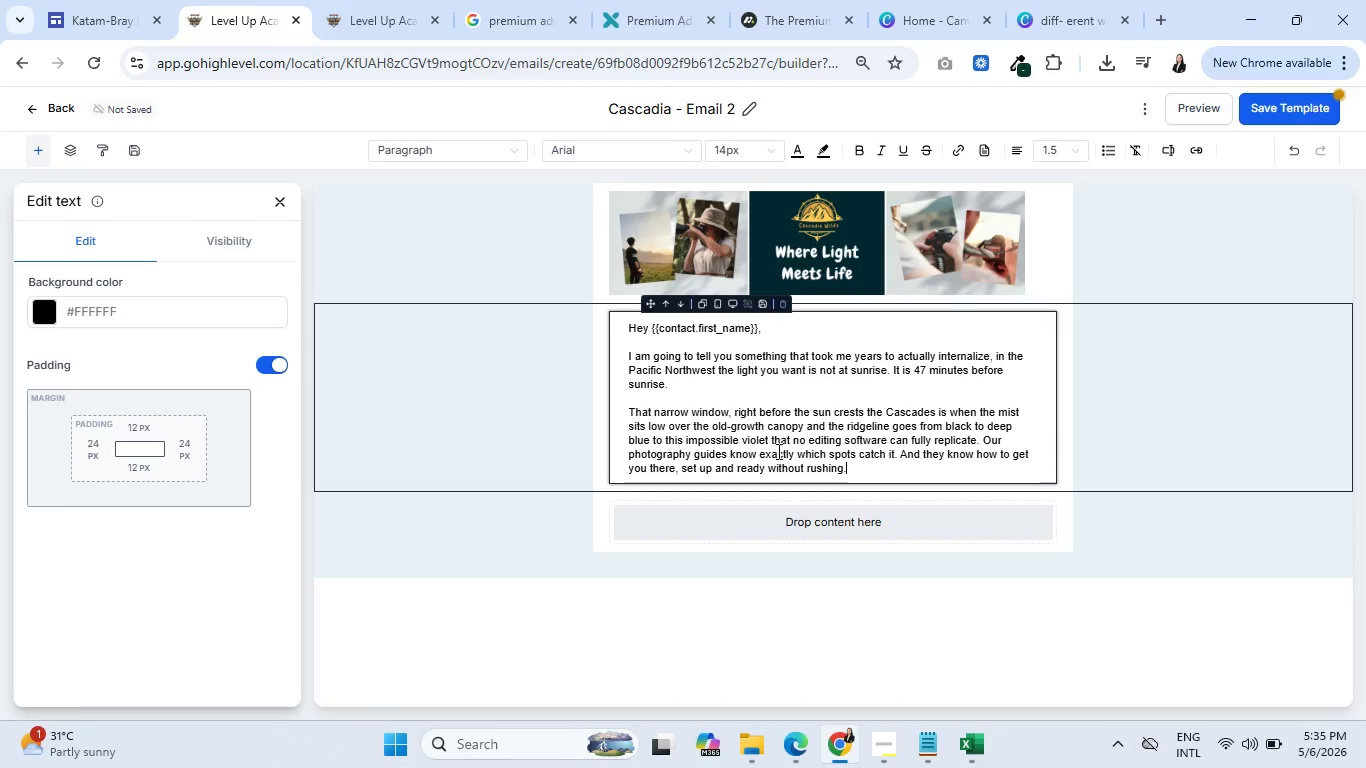 
left_click([474, 513])
 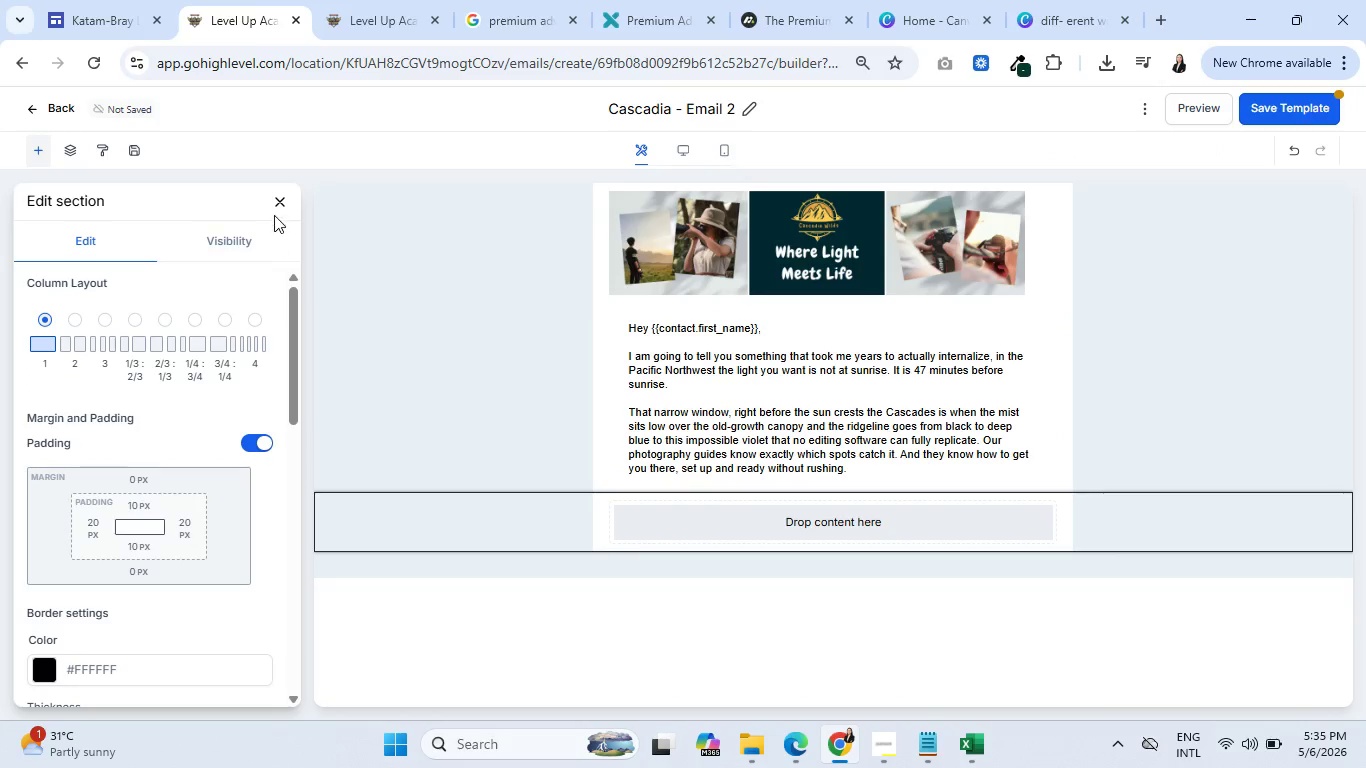 
left_click([282, 203])
 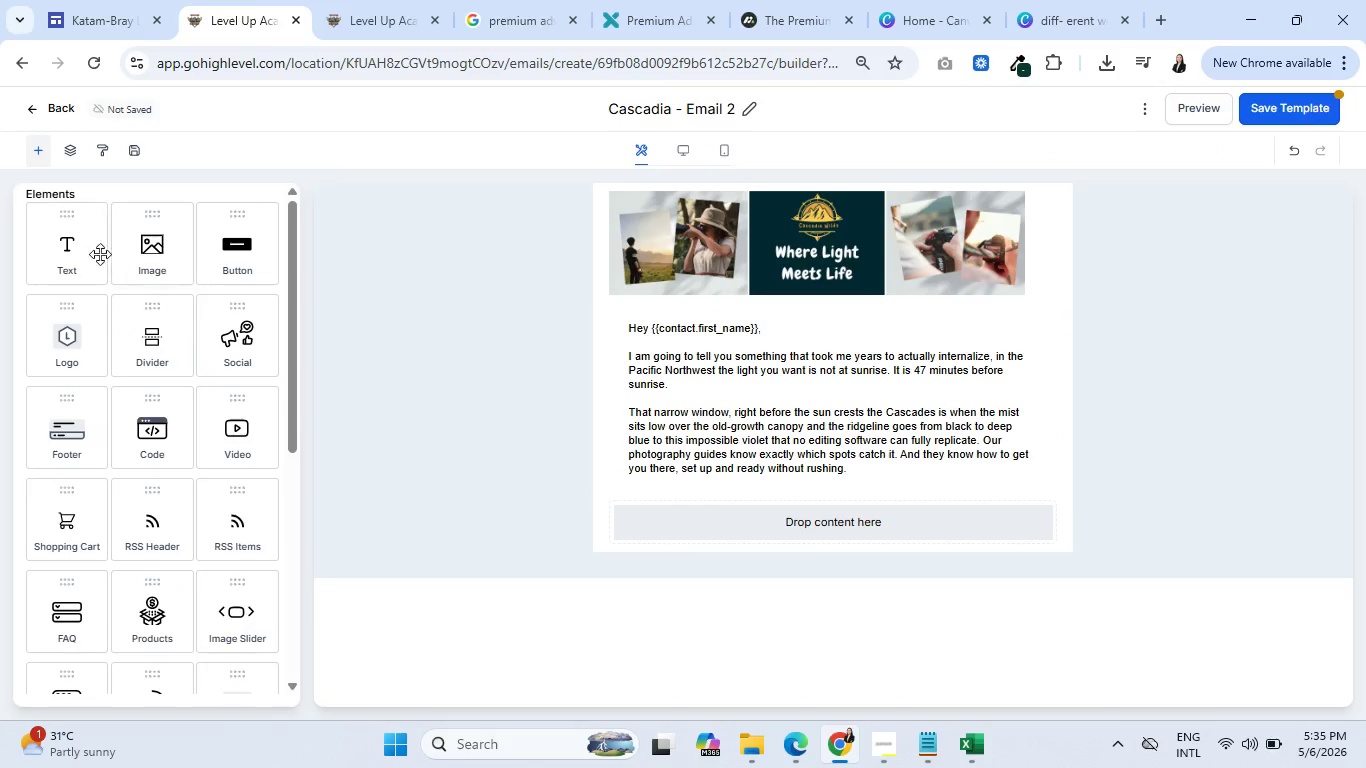 
left_click_drag(start_coordinate=[86, 250], to_coordinate=[686, 481])
 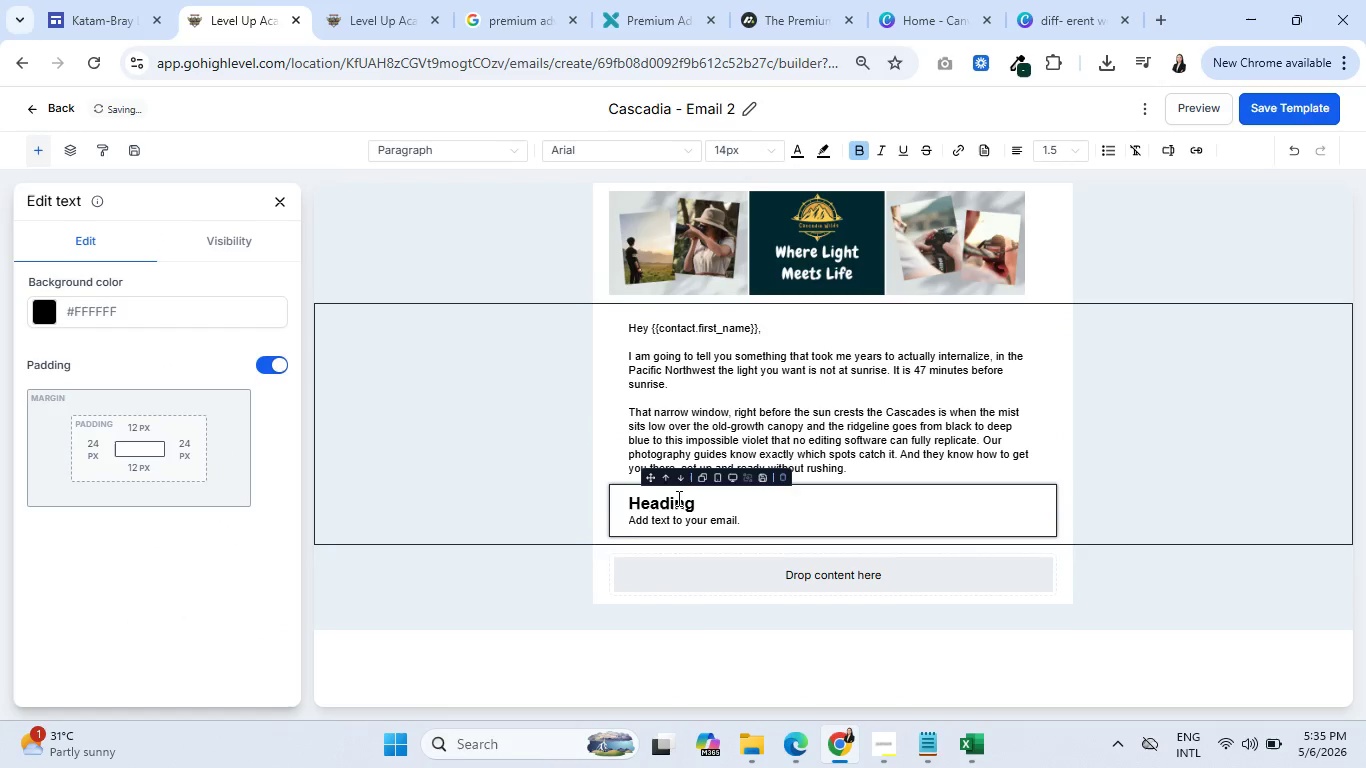 
double_click([676, 498])
 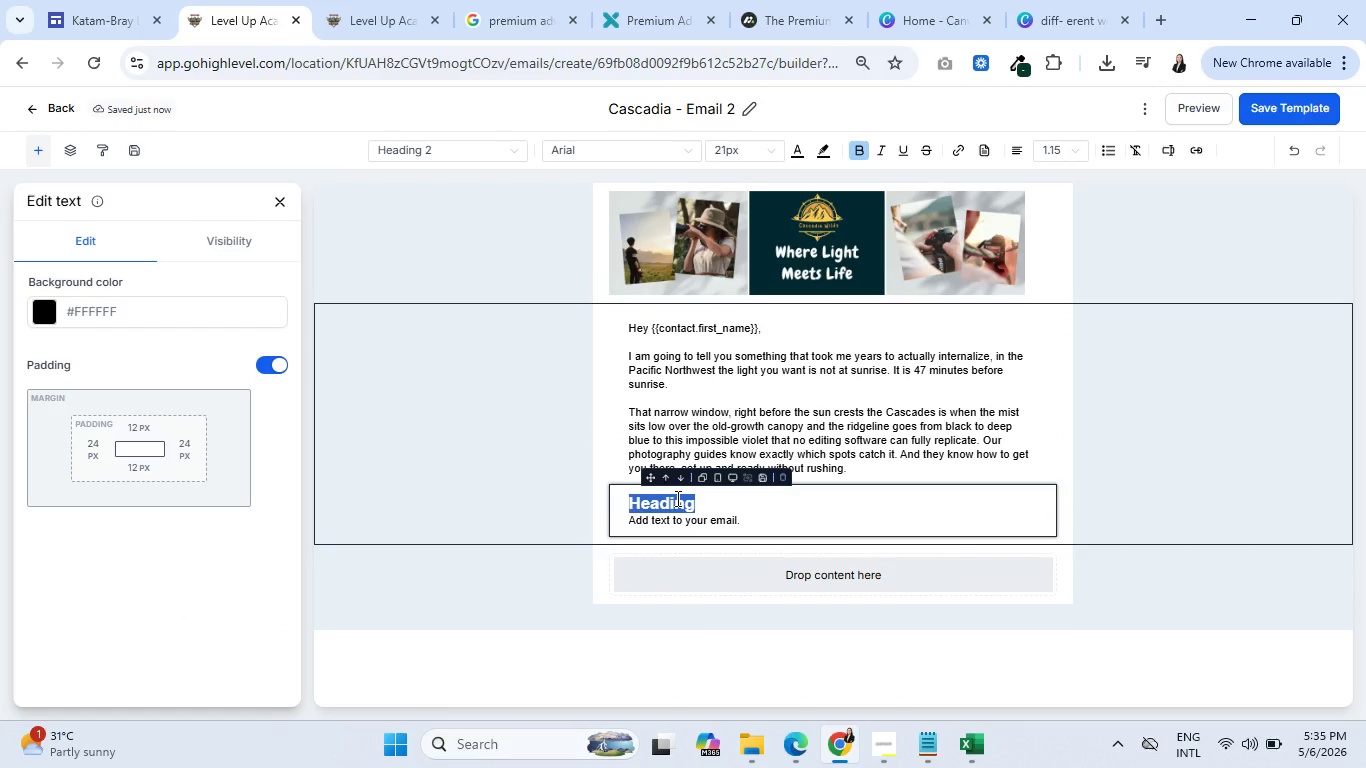 
key(Backspace)
 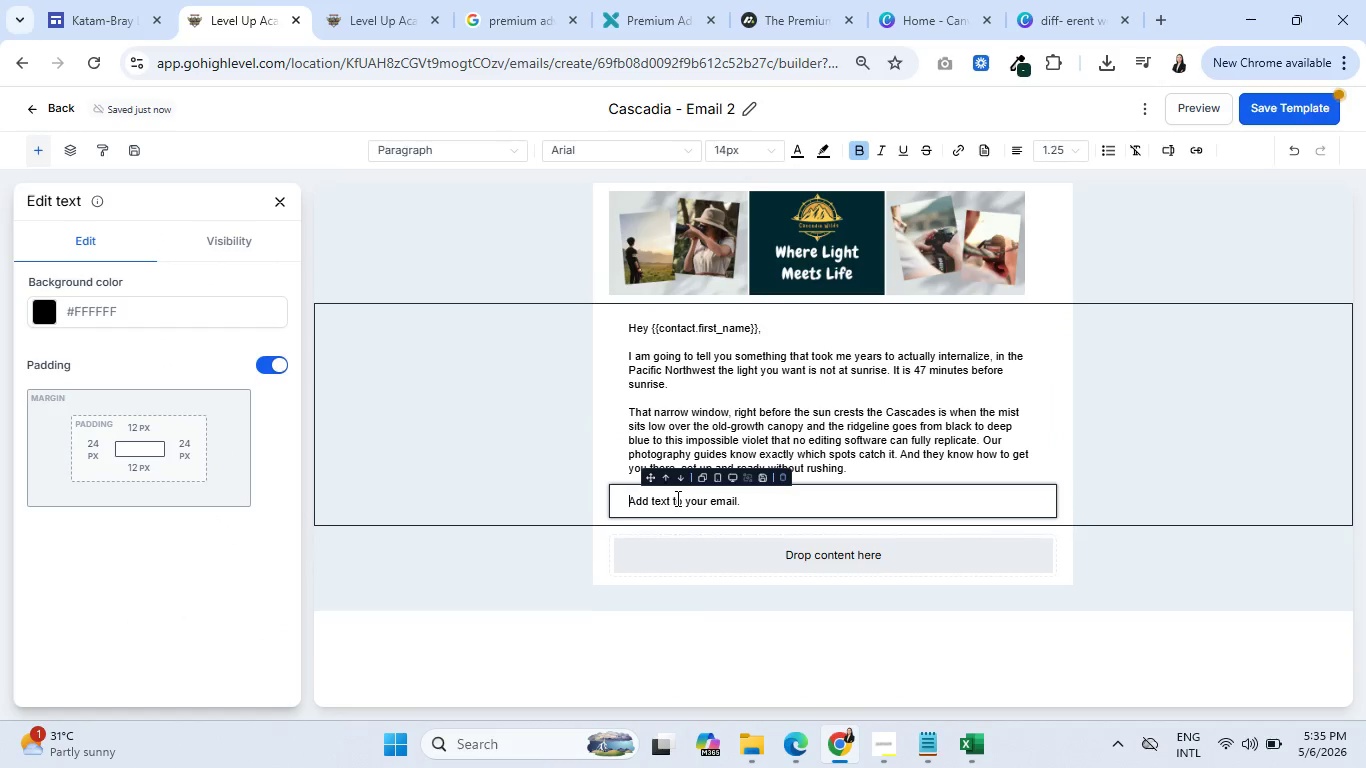 
key(Delete)
 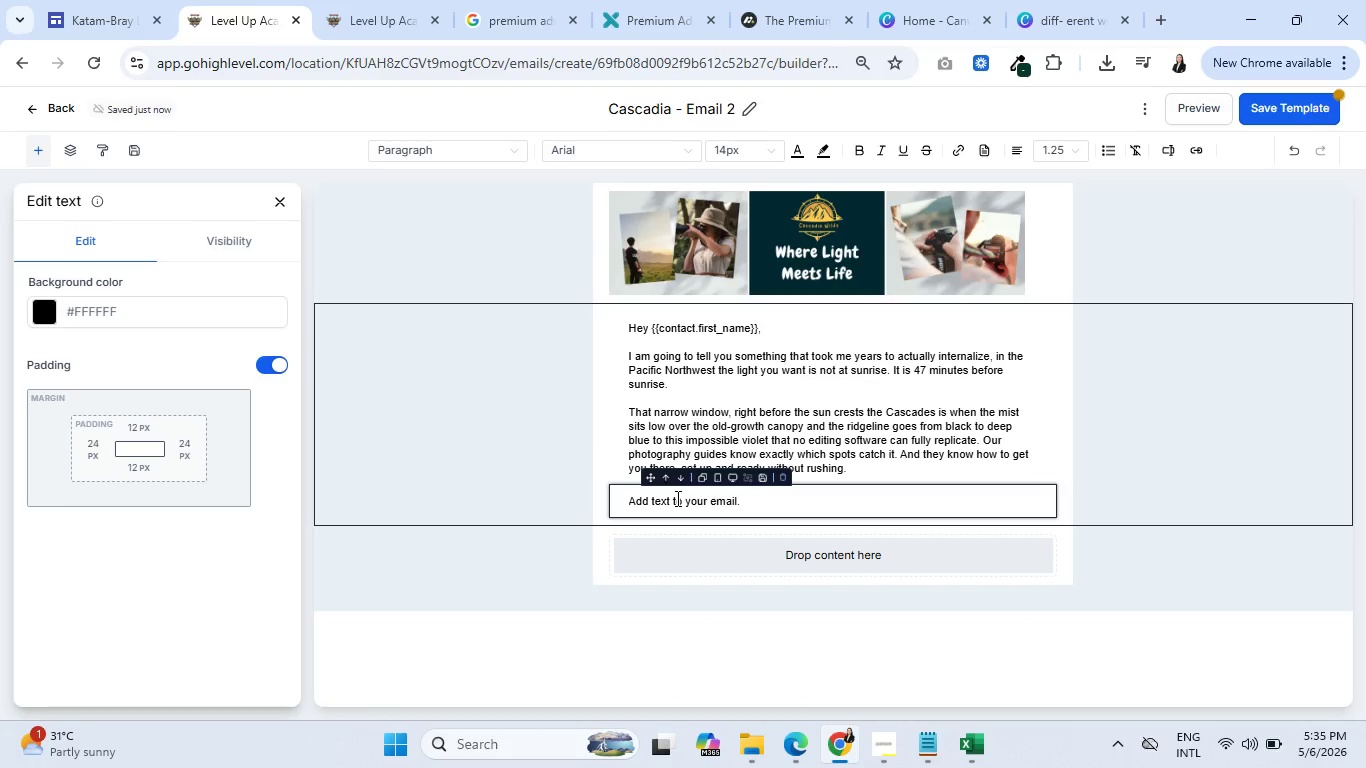 
key(Control+ControlLeft)
 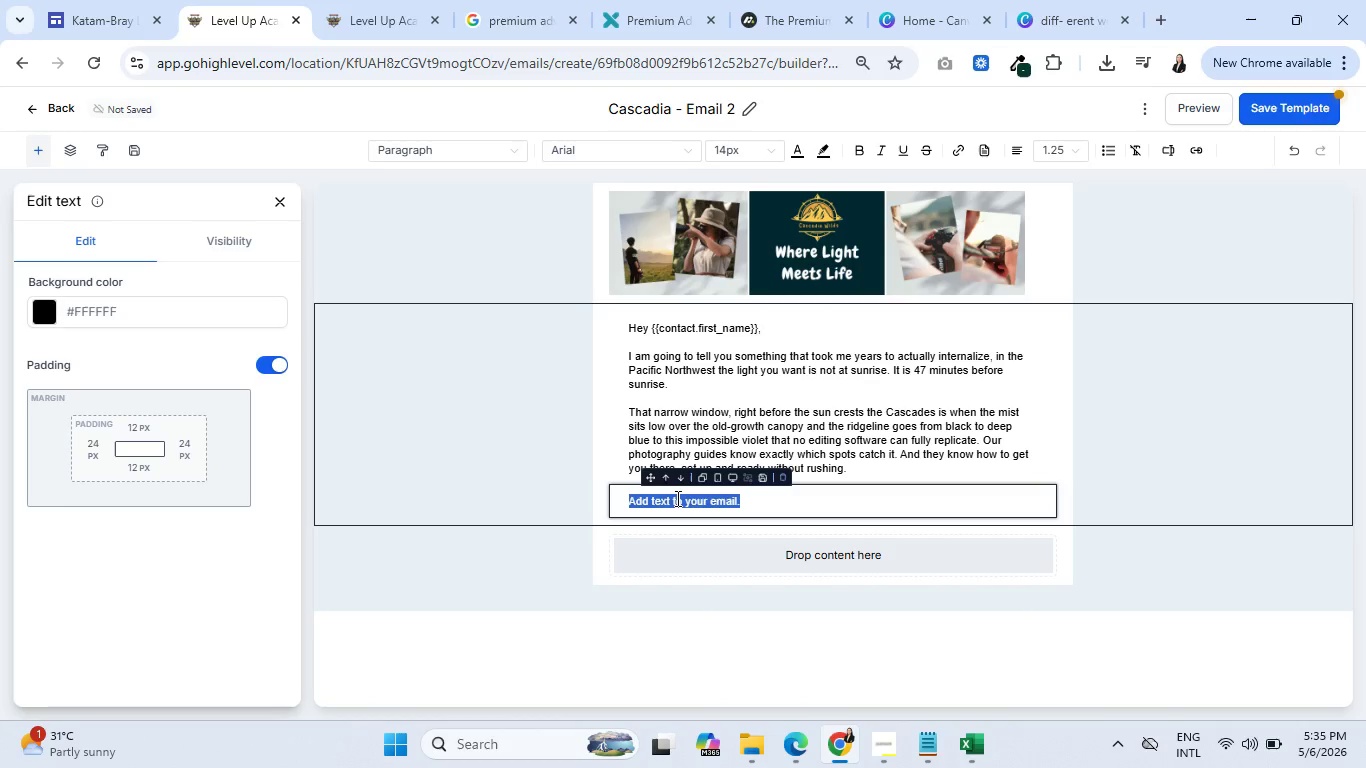 
key(Control+A)
 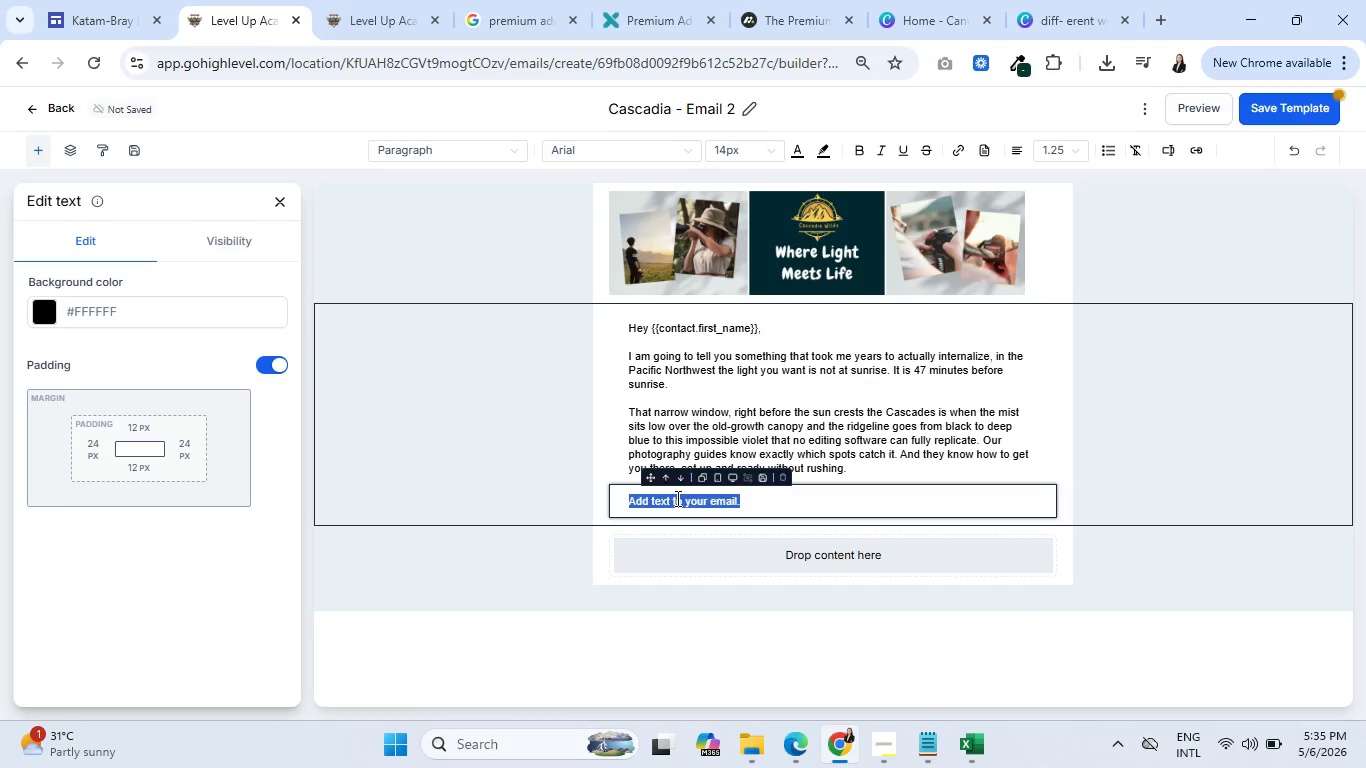 
type(Thus)
key(Backspace)
key(Backspace)
type(is weeks)
key(Backspace)
type('s gear ins)
 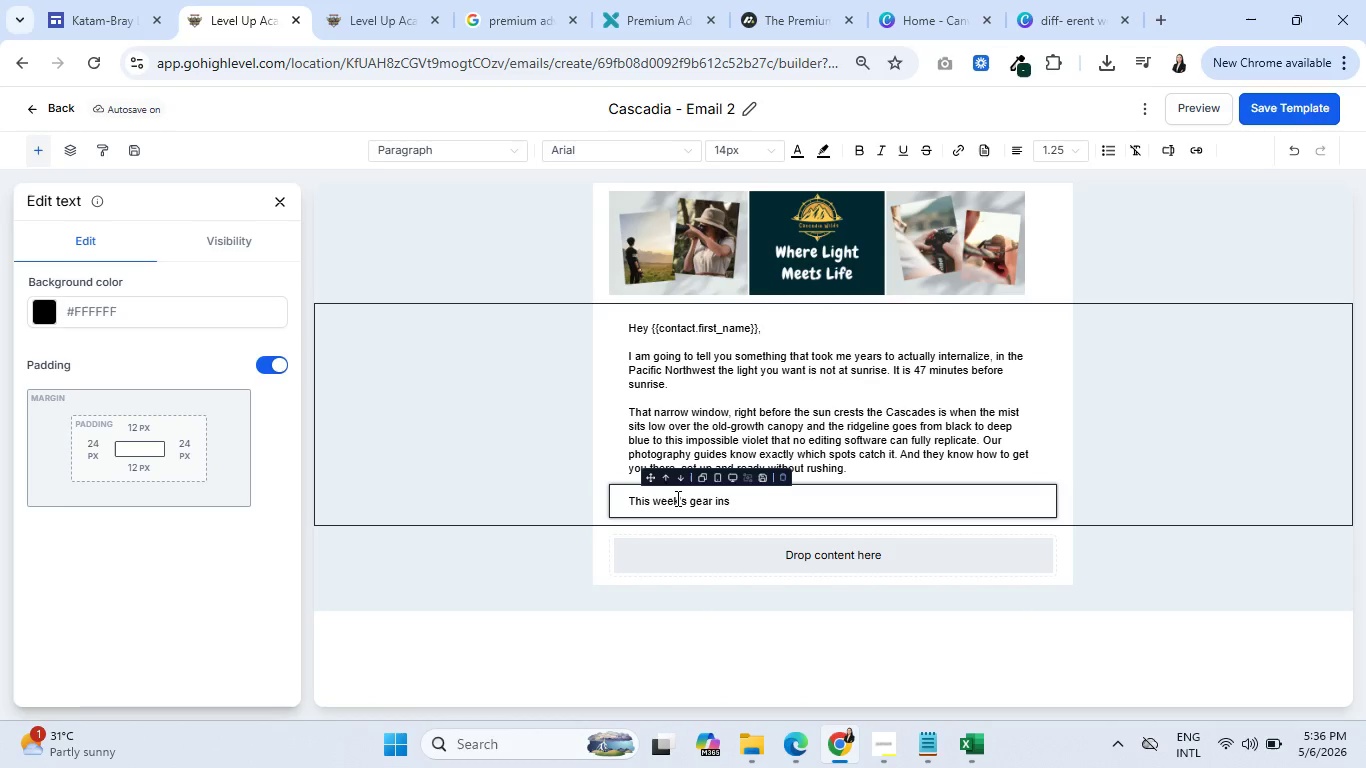 
wait(18.2)
 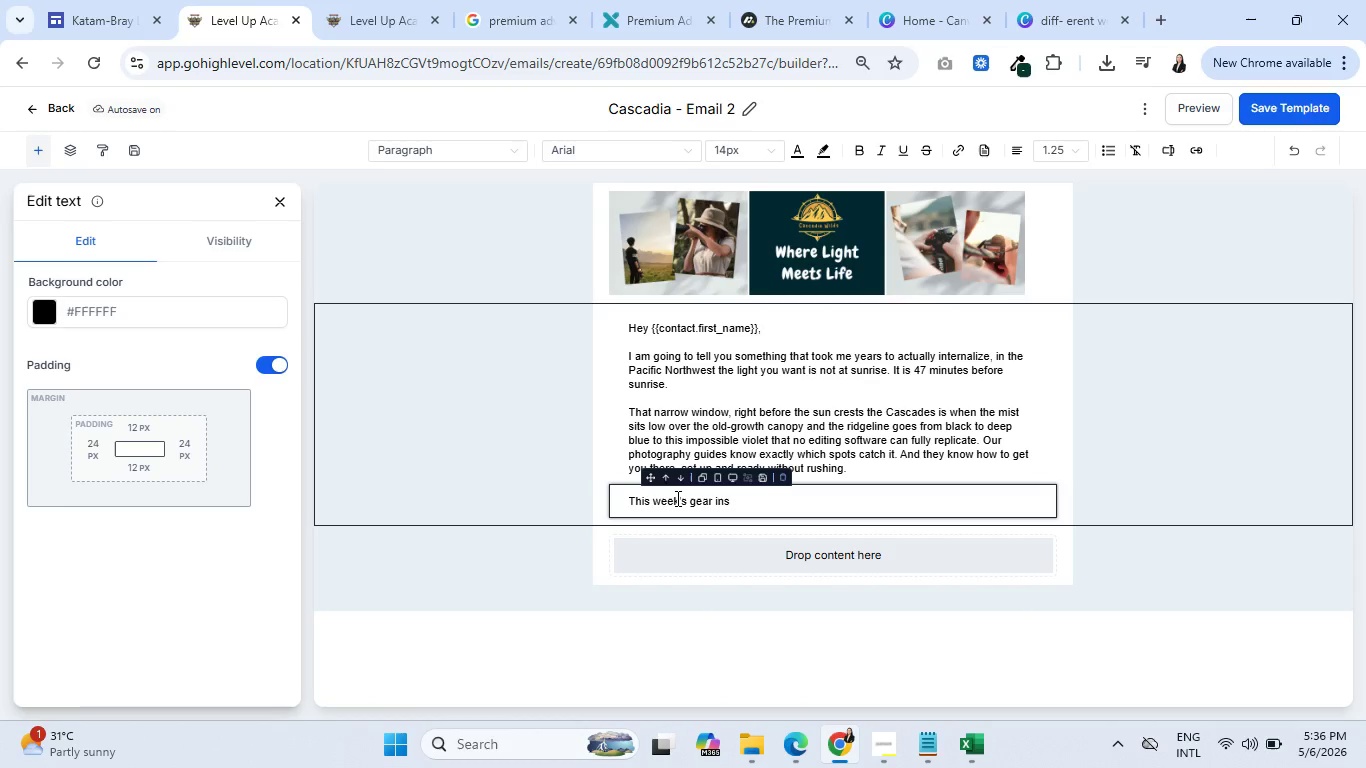 
type(ight)
 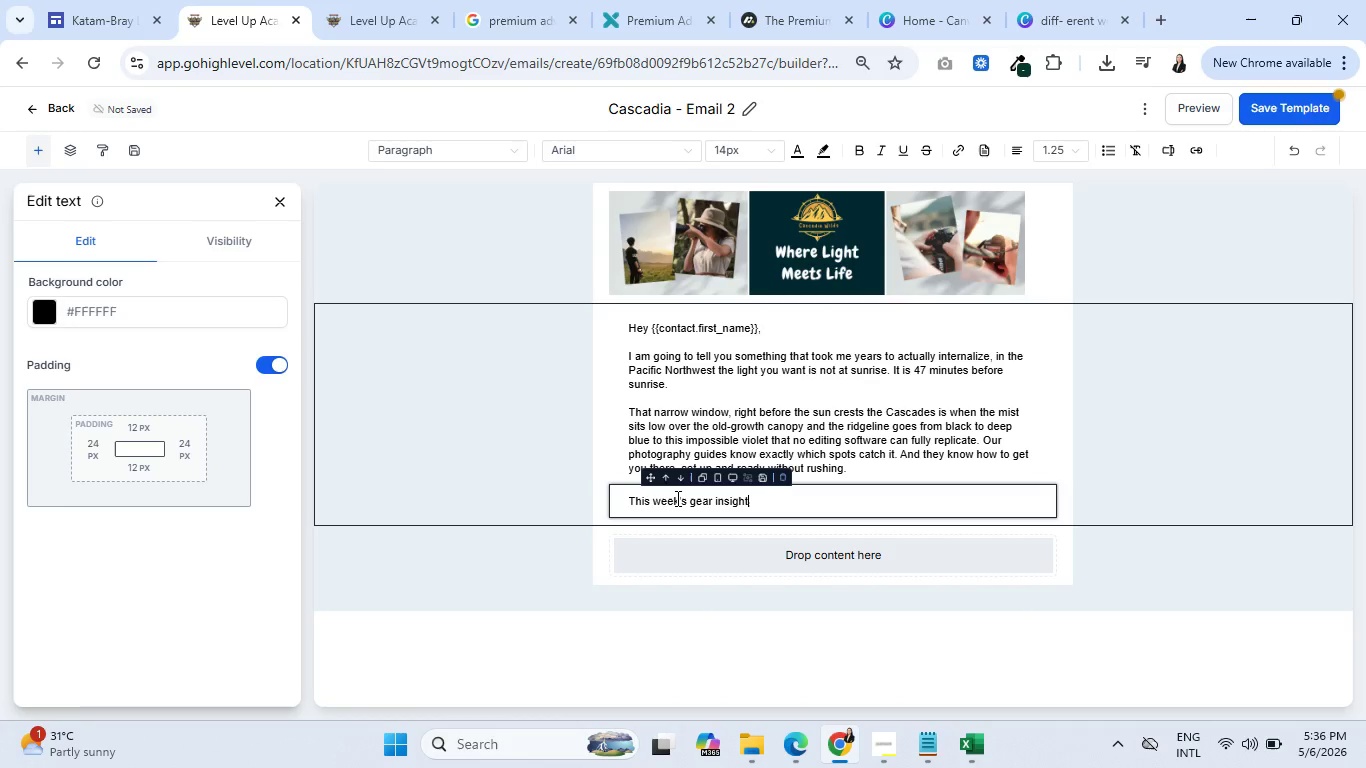 
key(Enter)
 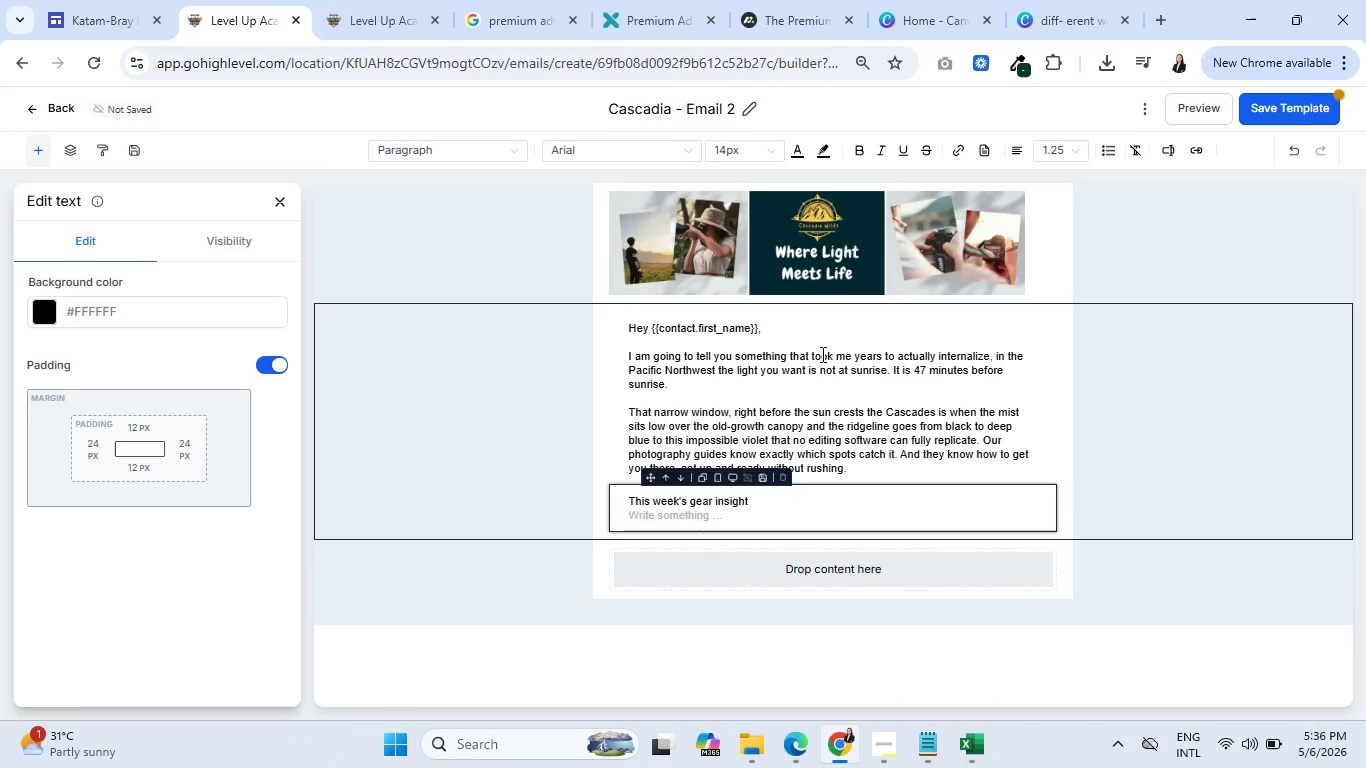 
wait(5.58)
 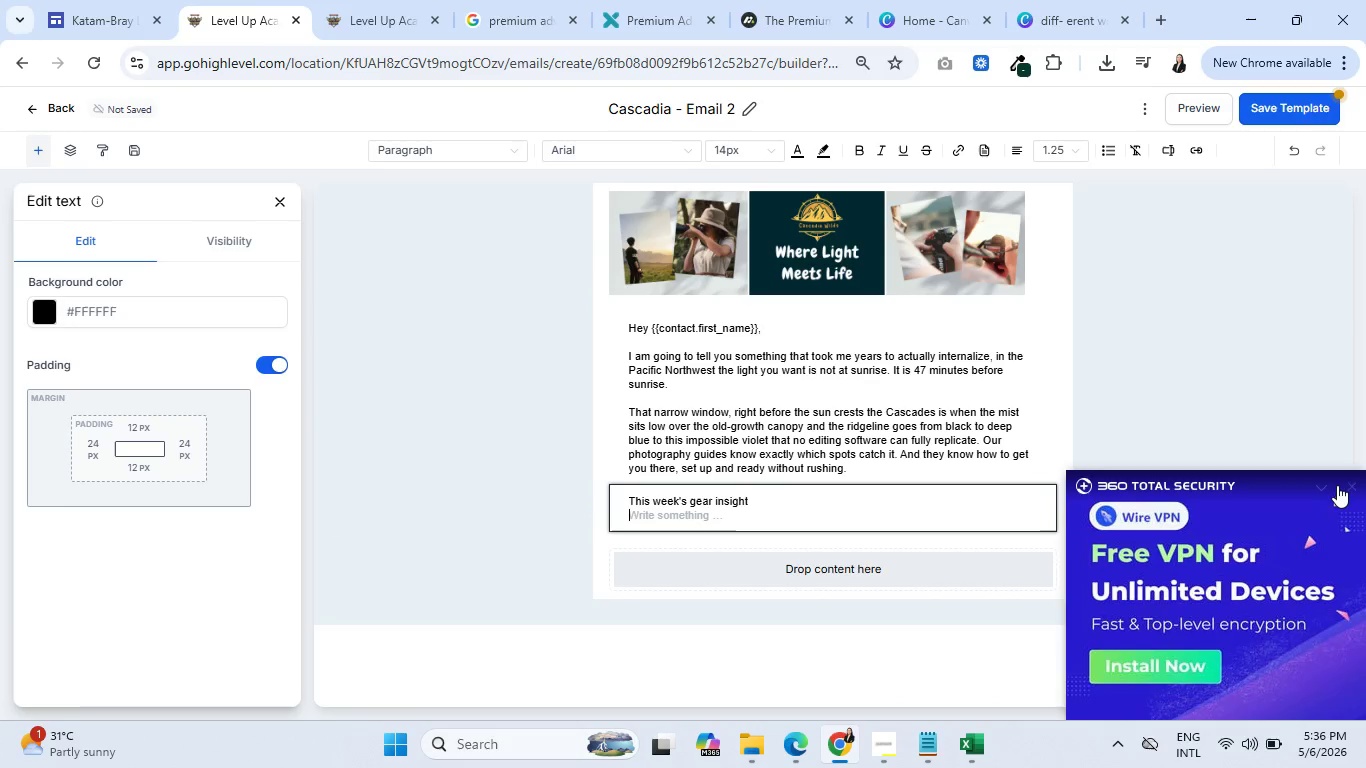 
left_click([1111, 148])
 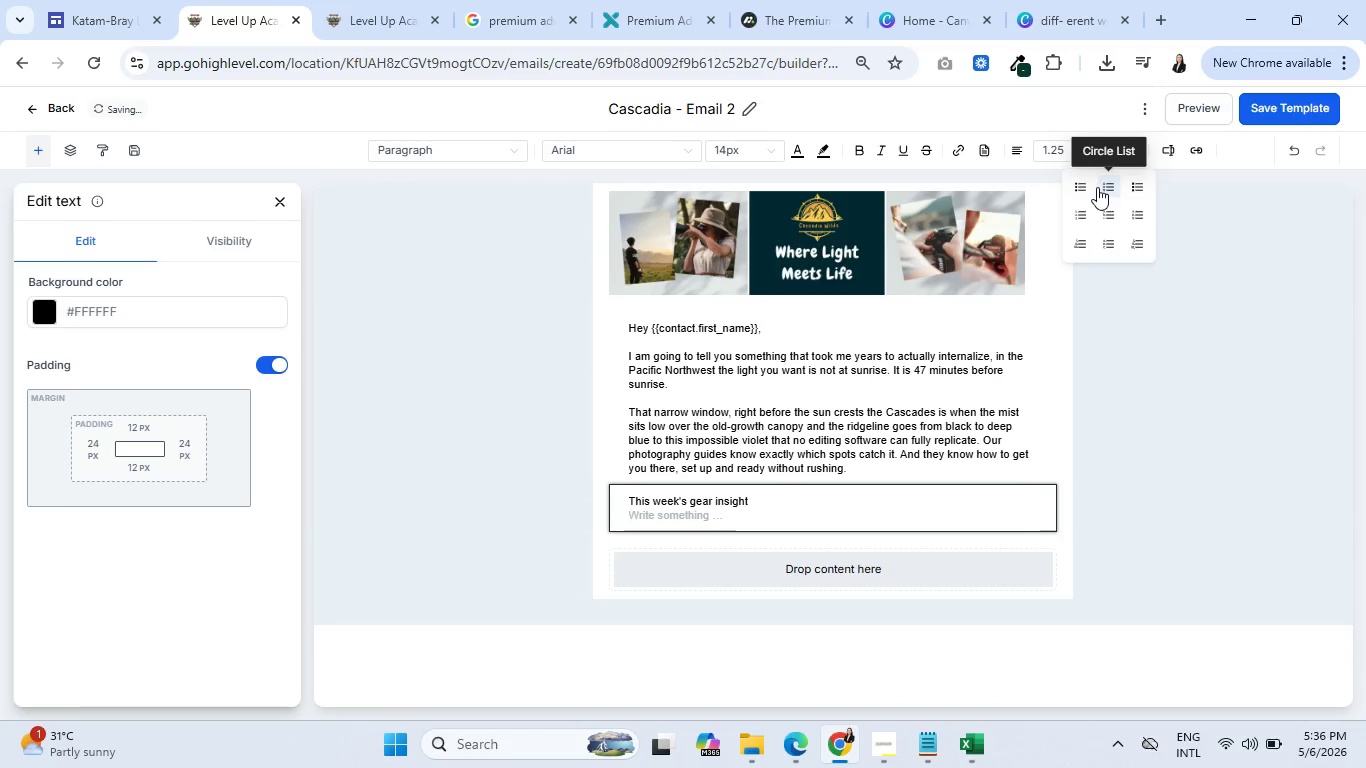 
left_click([1081, 183])
 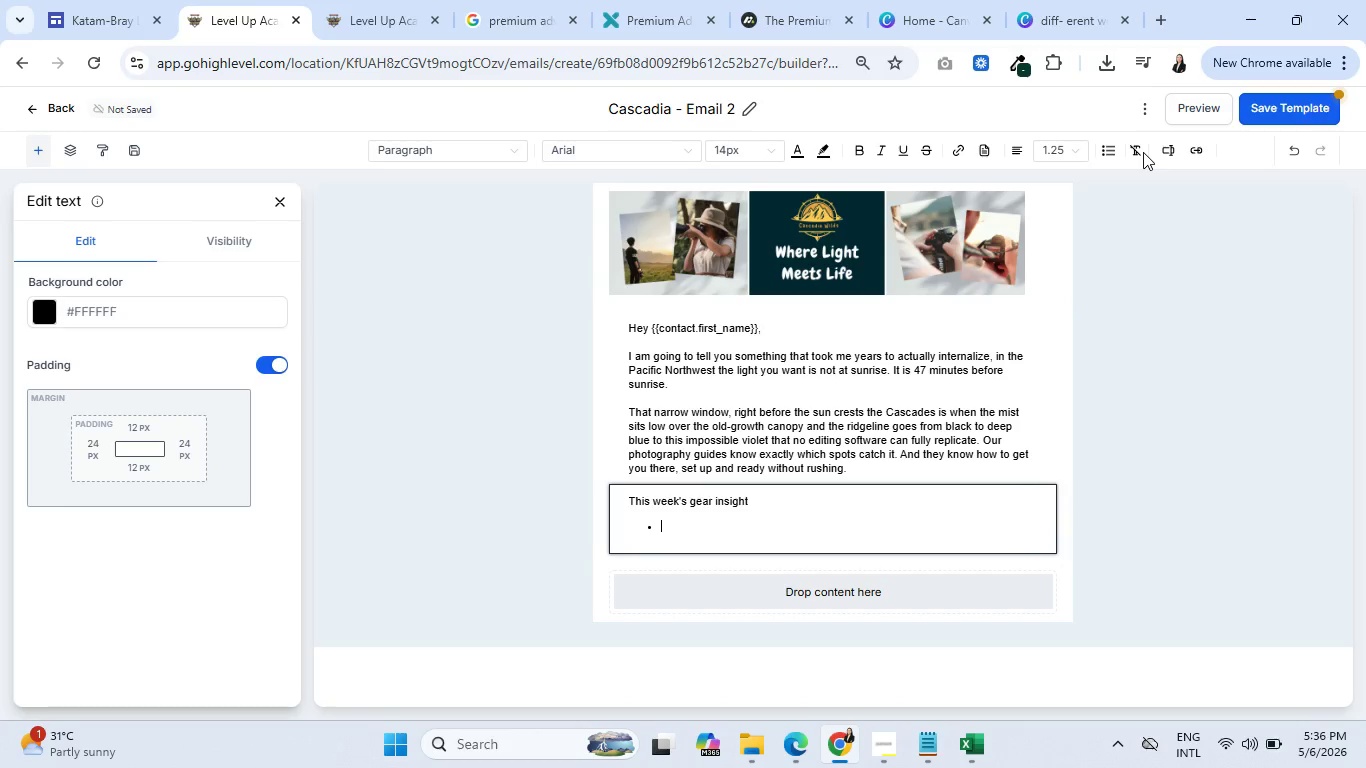 
left_click([1168, 147])
 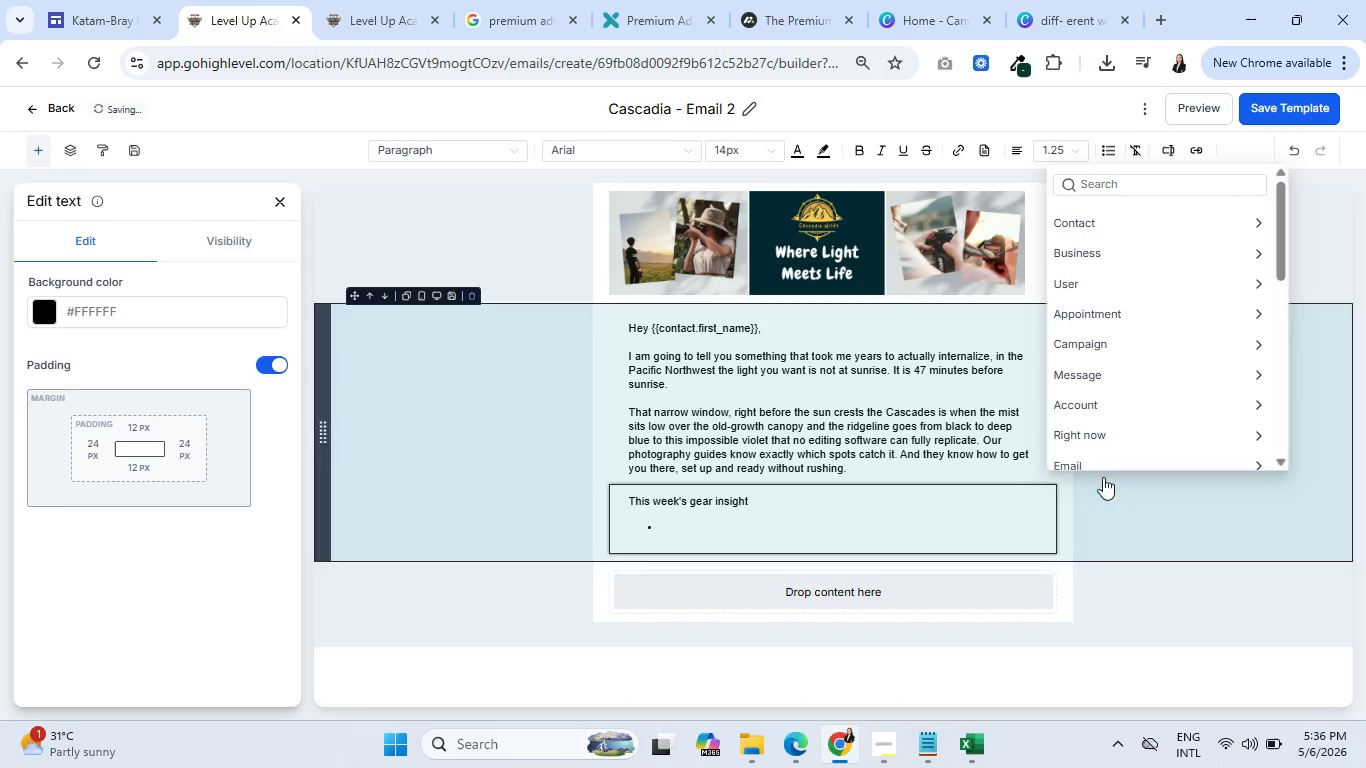 
scroll: coordinate [1136, 351], scroll_direction: down, amount: 7.0
 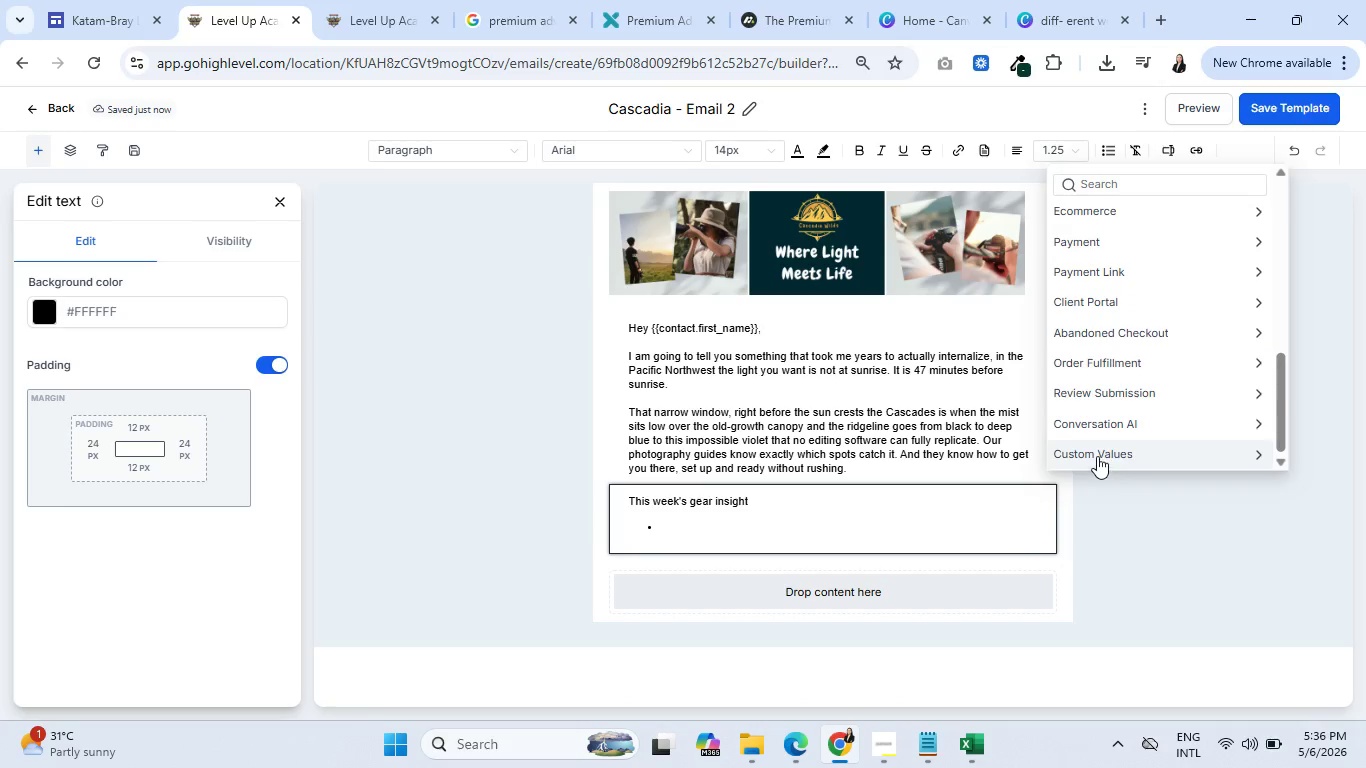 
left_click([1097, 455])
 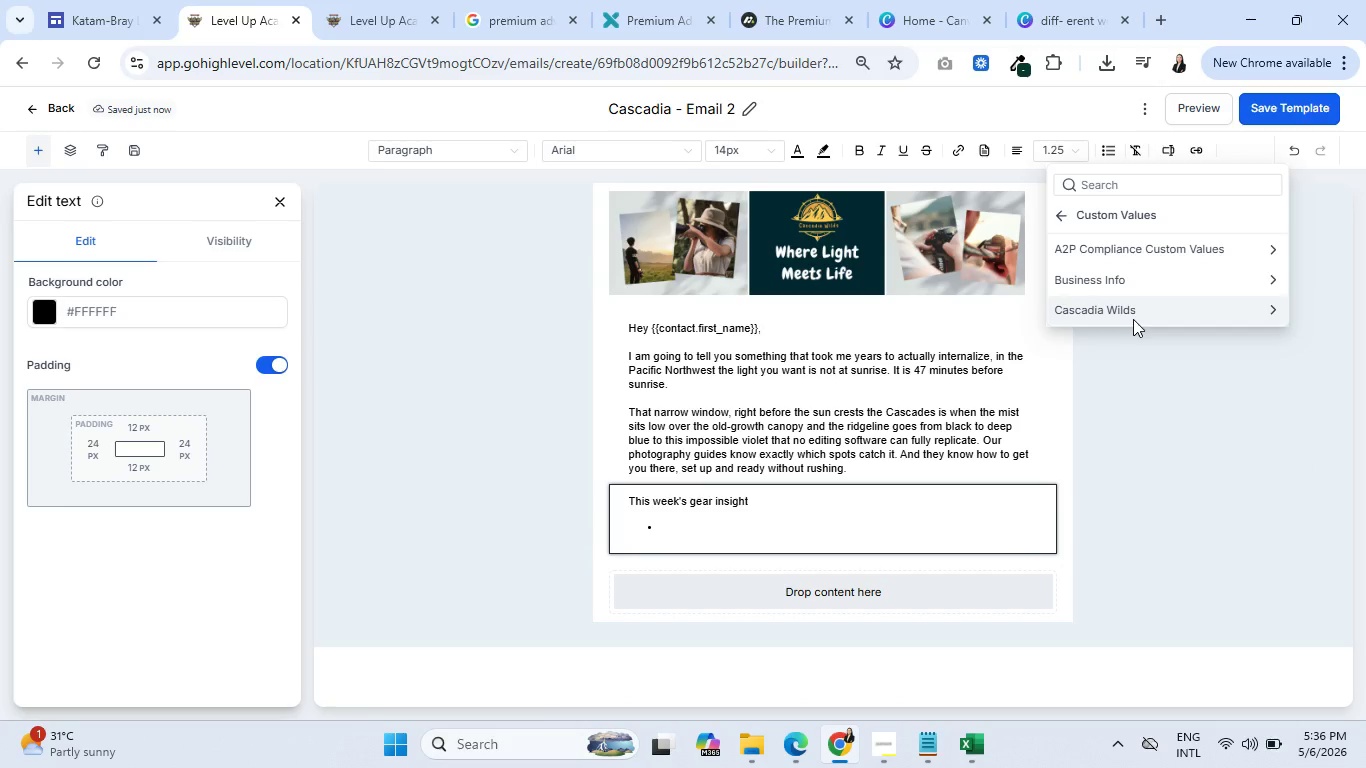 
left_click([1133, 309])
 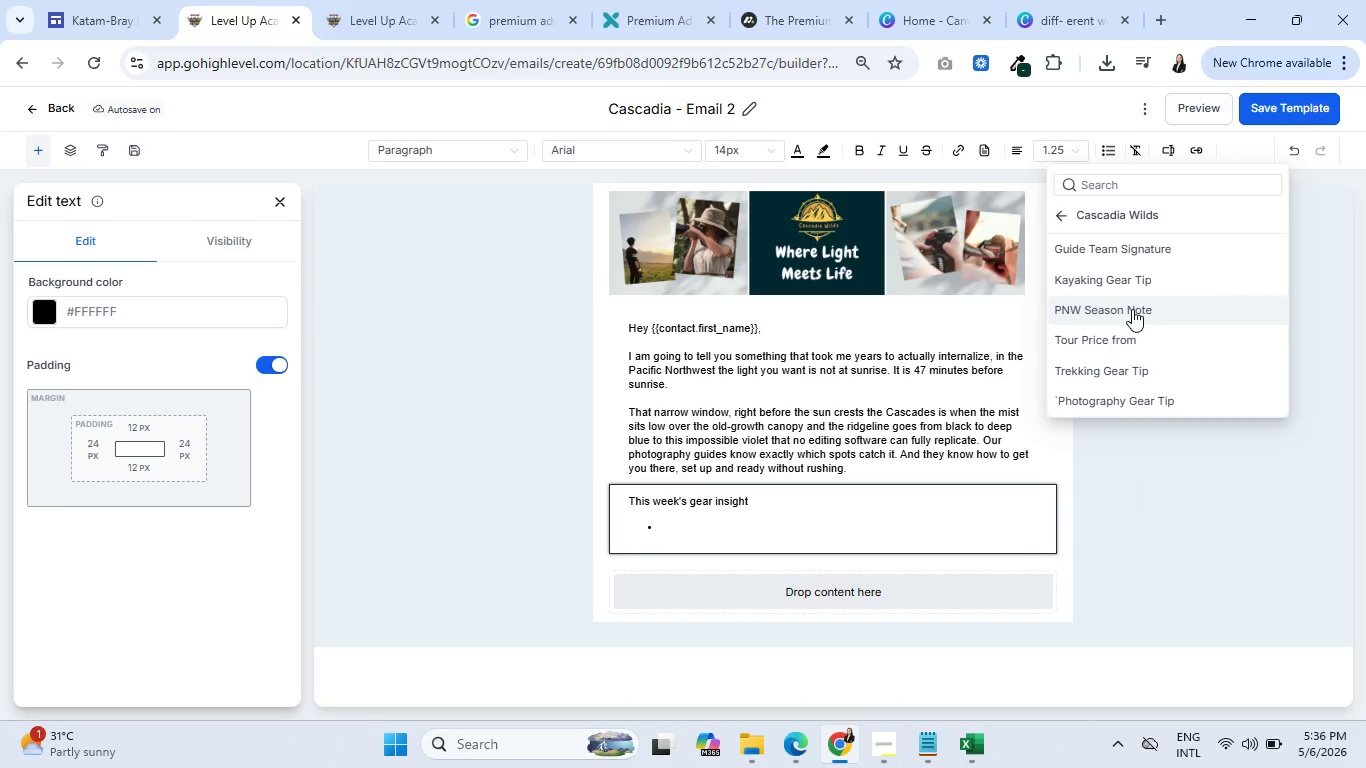 
wait(7.08)
 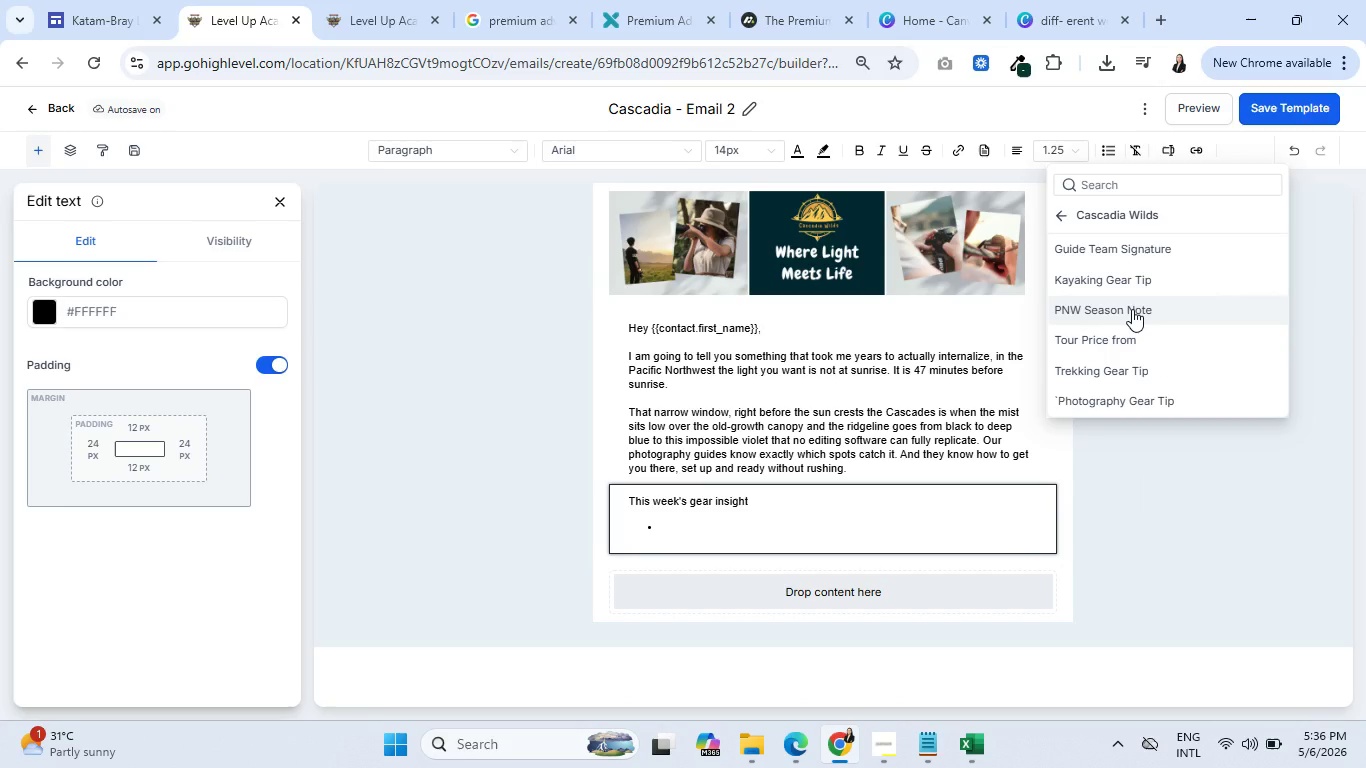 
left_click([1133, 399])
 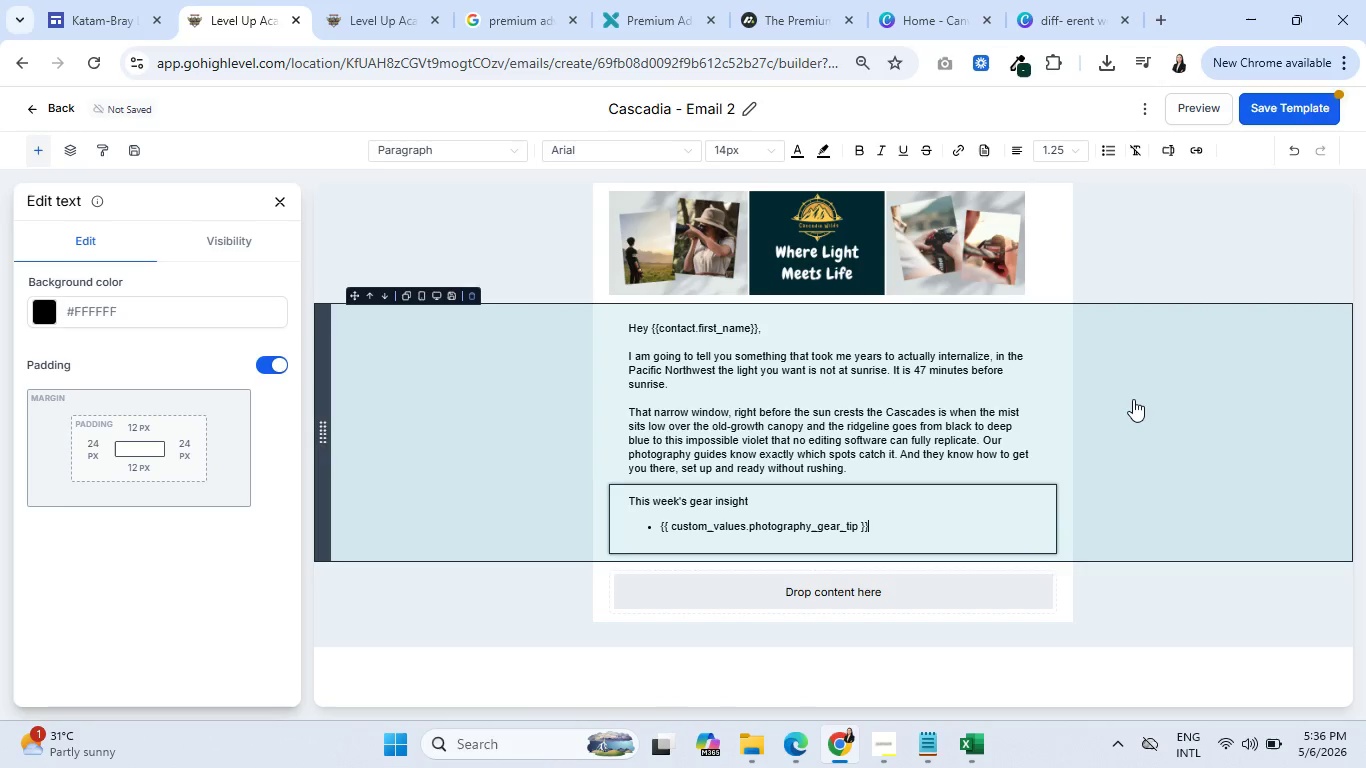 
key(Enter)
 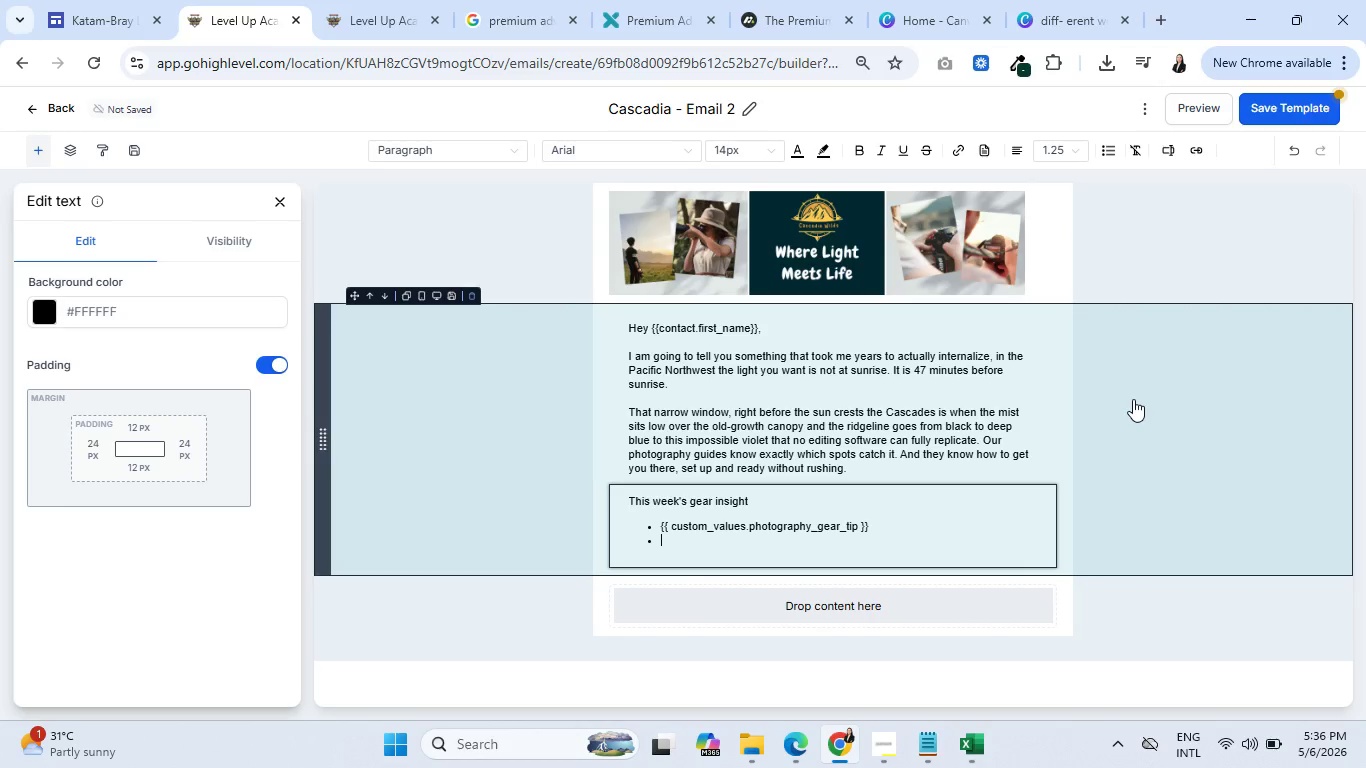 
wait(6.19)
 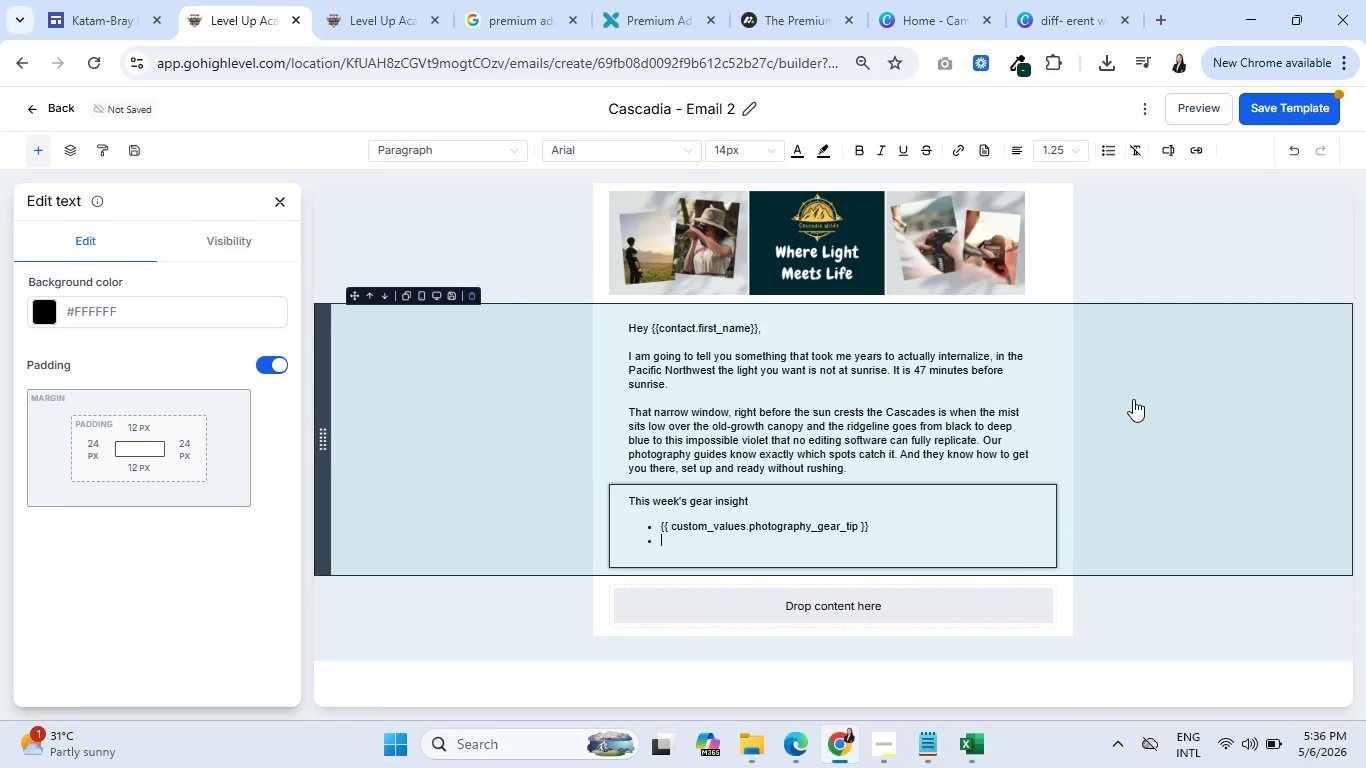 
type(For that )
 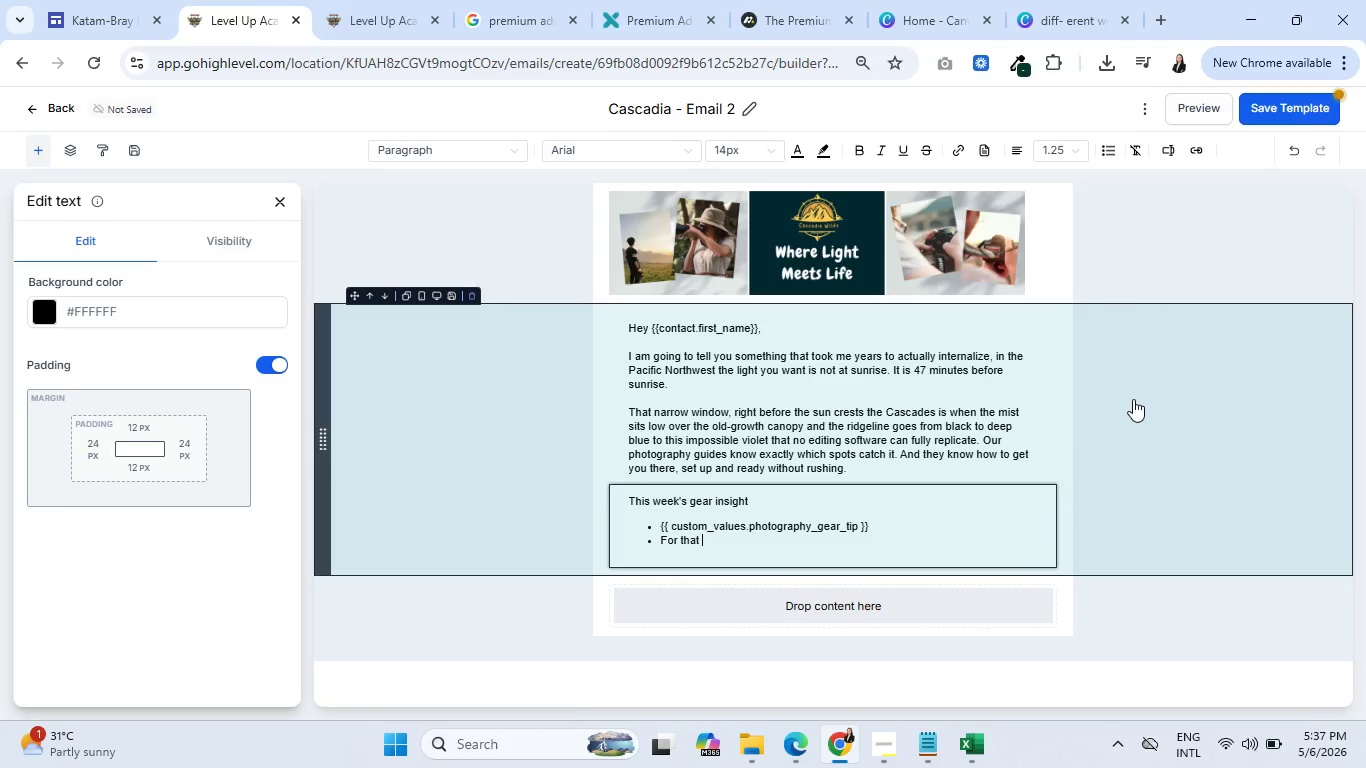 
type( blue-t-)
key(Backspace)
type(0)
key(Backspace)
type(o-violet window )
key(Backspace)
type(, push your ISO to 800 and slow your shutter. Let the movement i)
 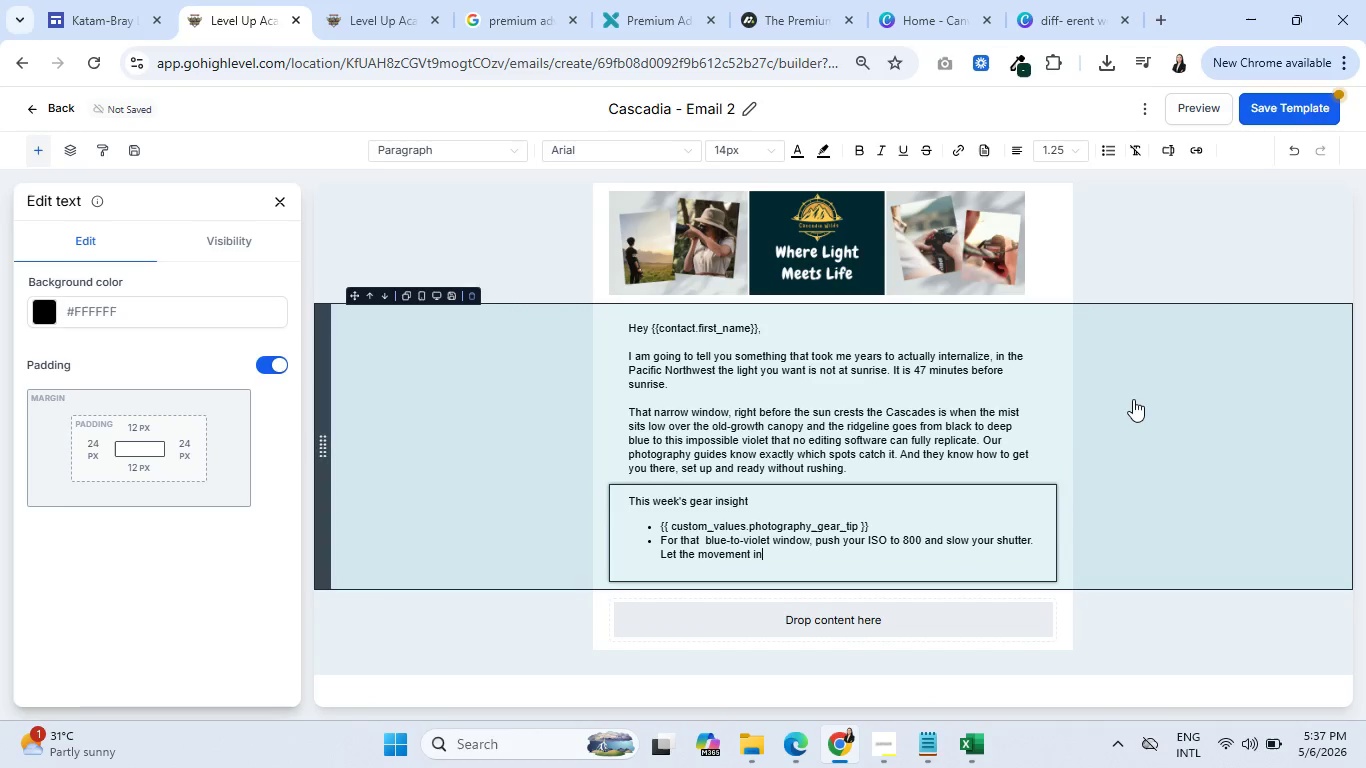 
 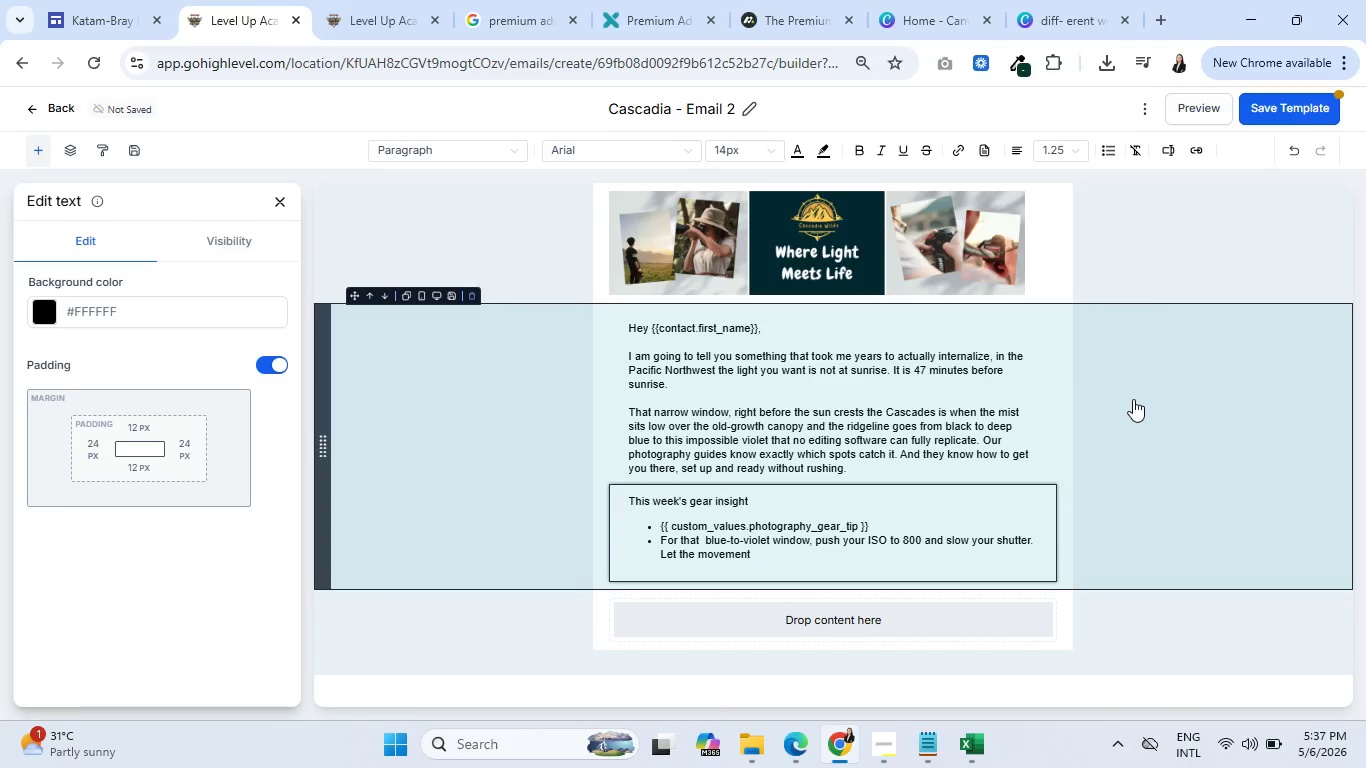 
key(N)
 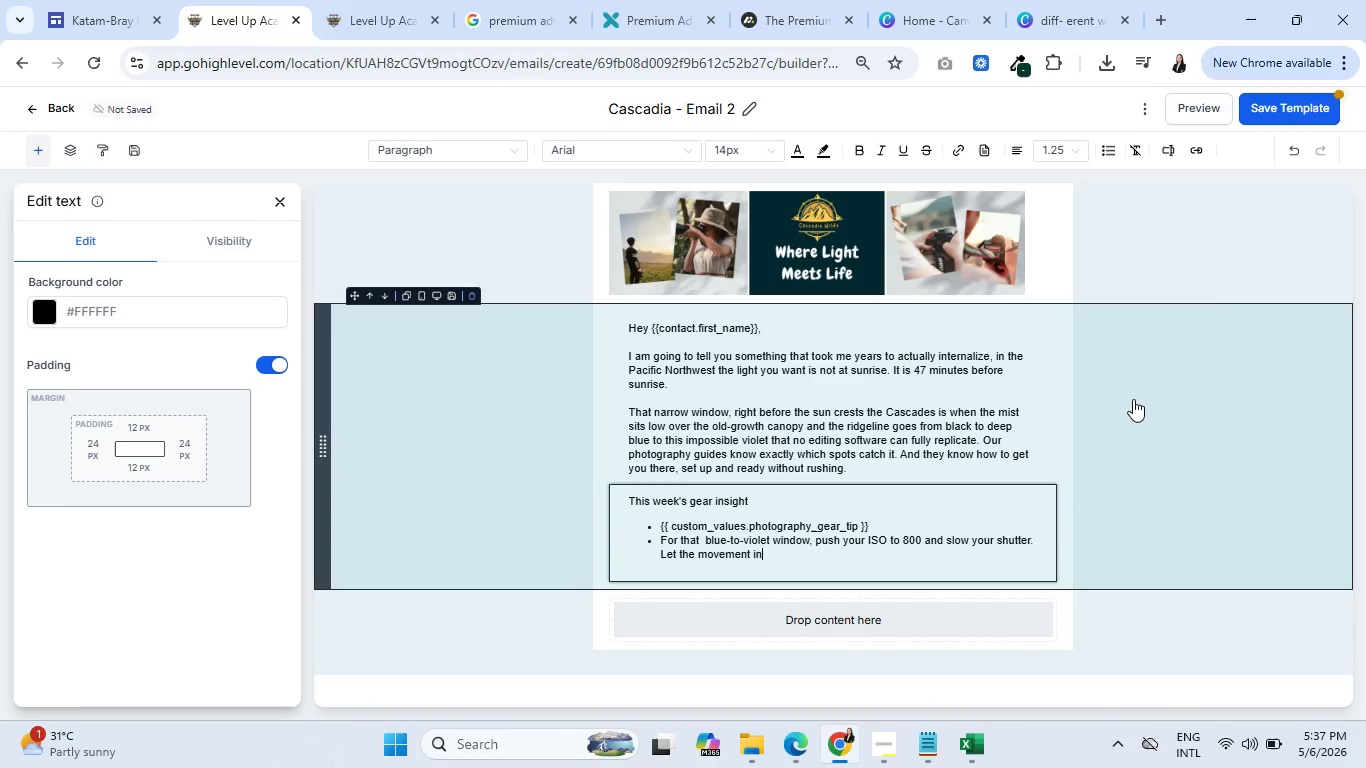 
key(Period)
 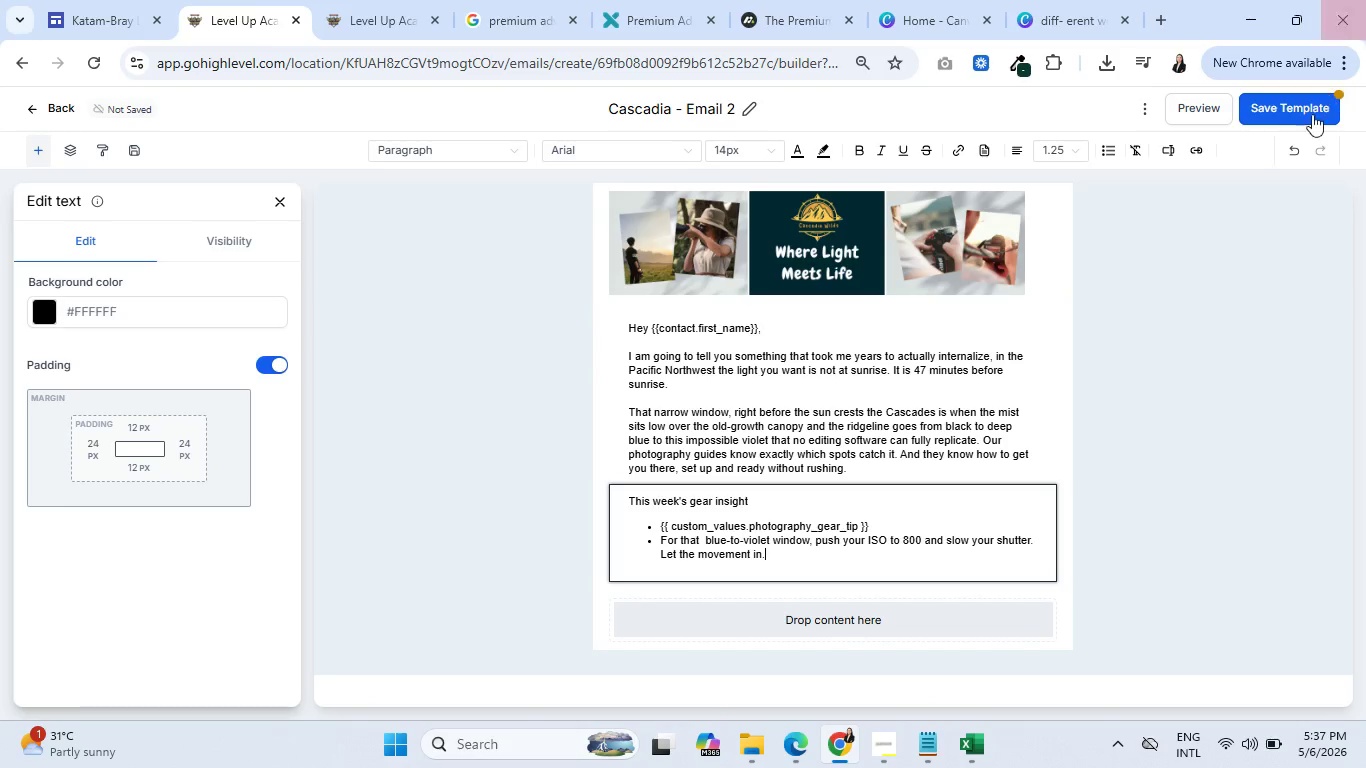 
left_click([1279, 113])
 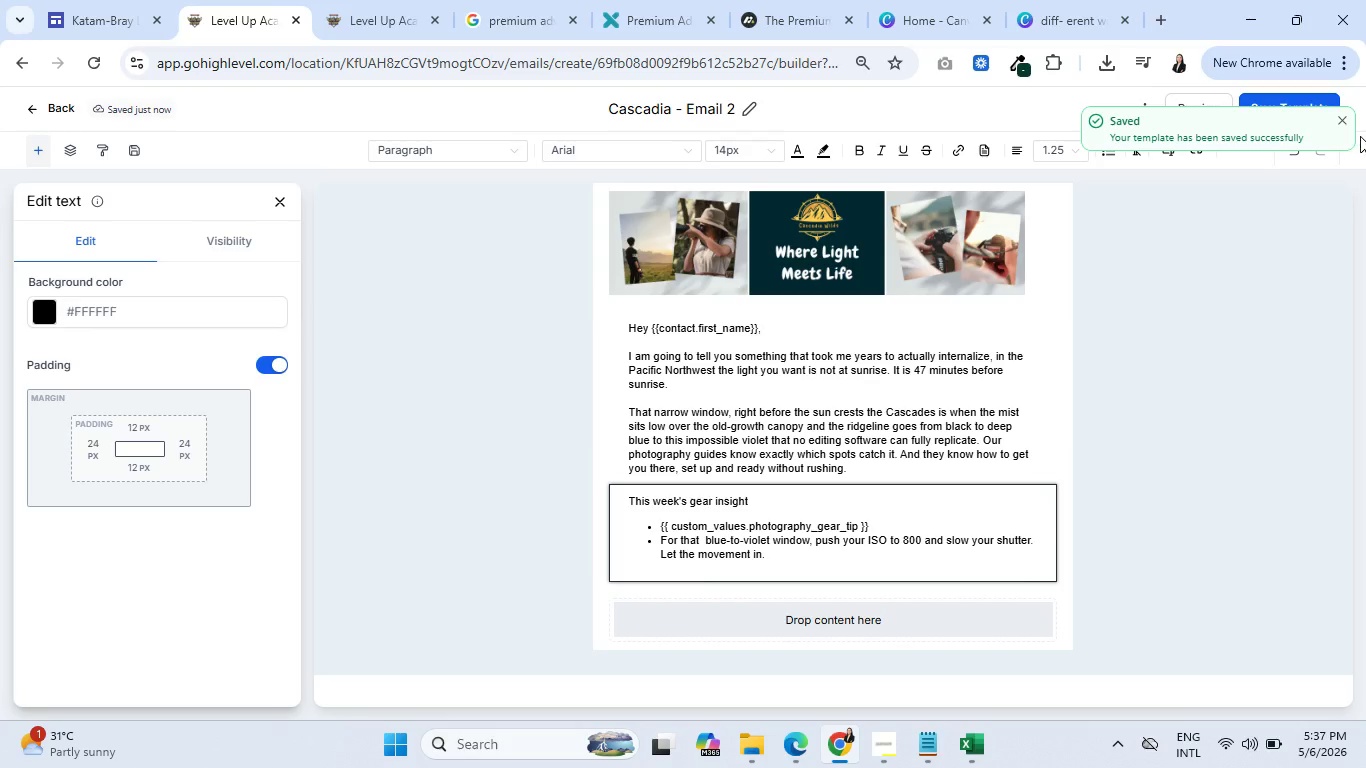 
left_click([1339, 123])
 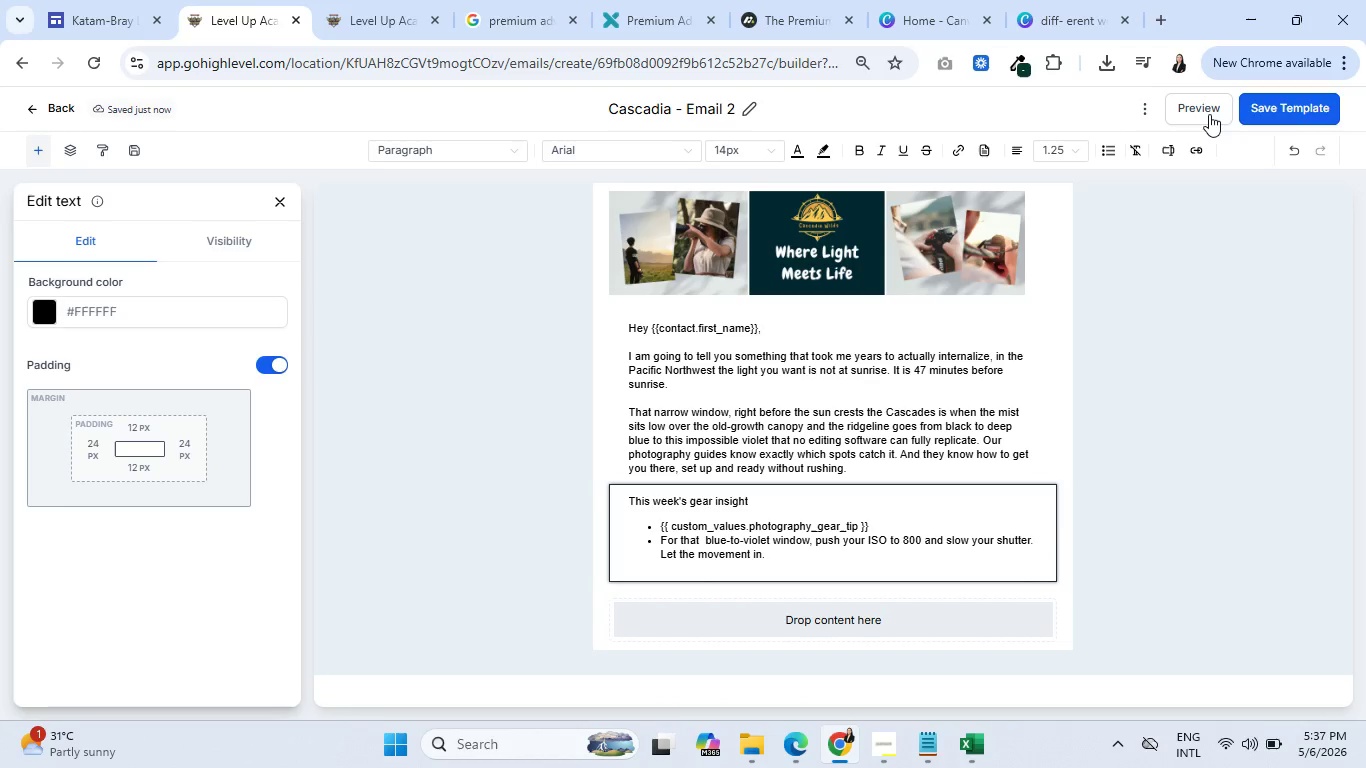 
left_click([1208, 111])
 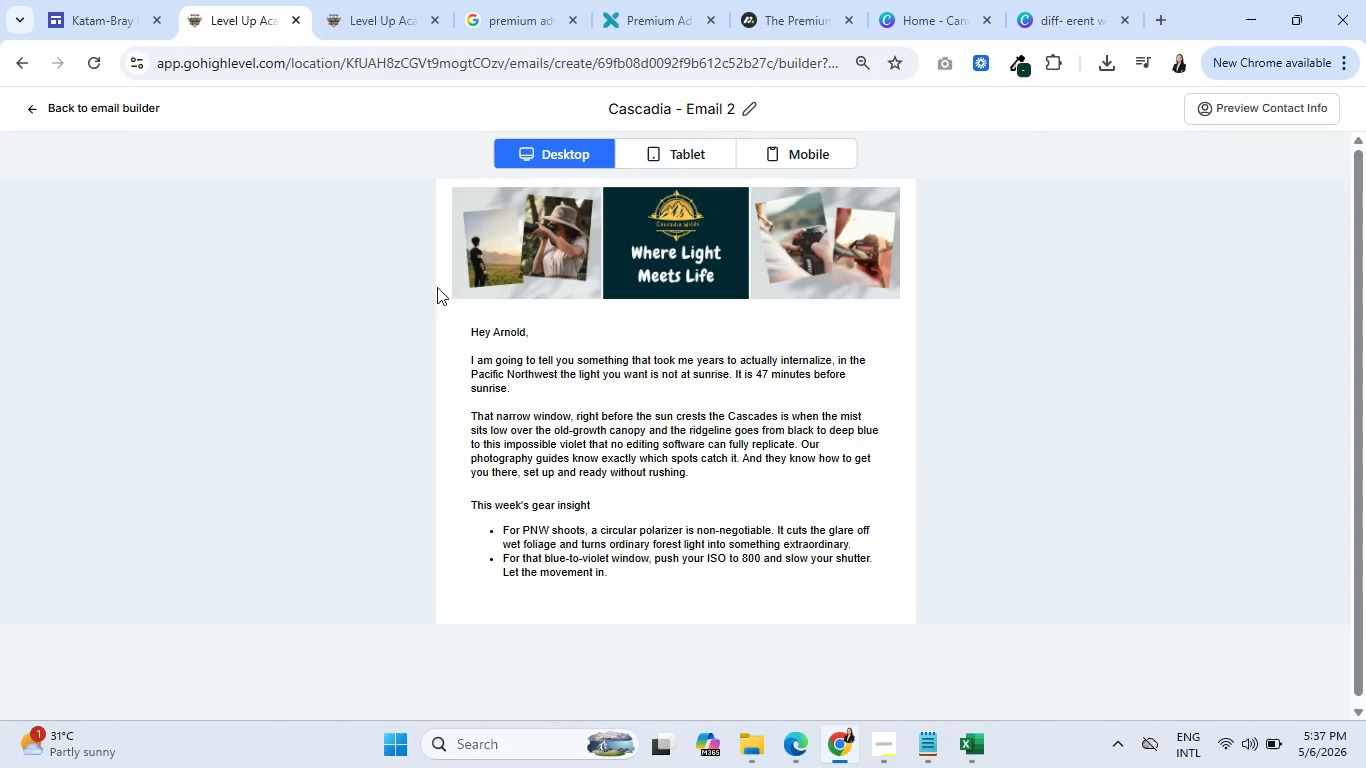 